 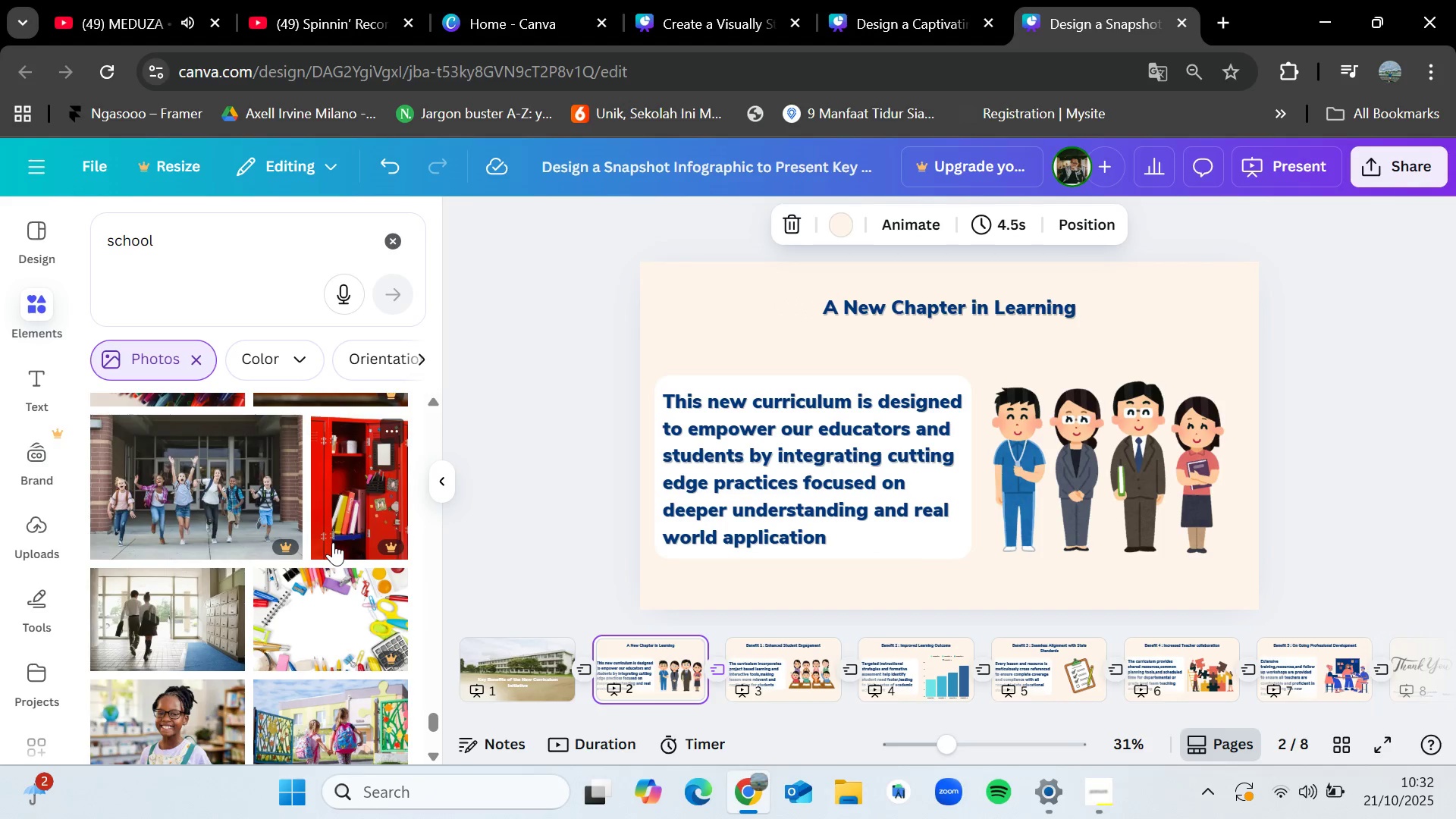 
key(ArrowRight)
 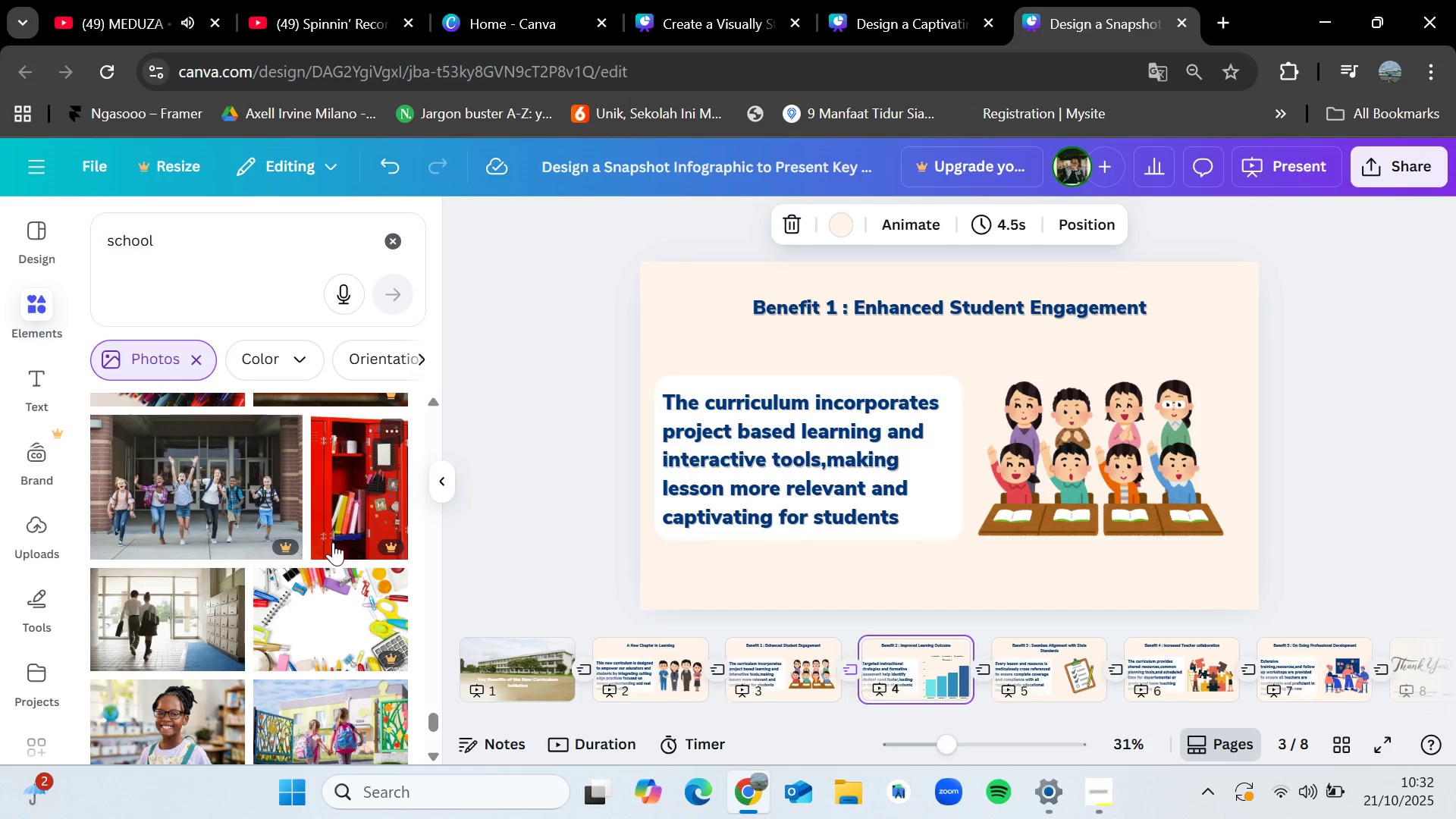 
key(ArrowRight)
 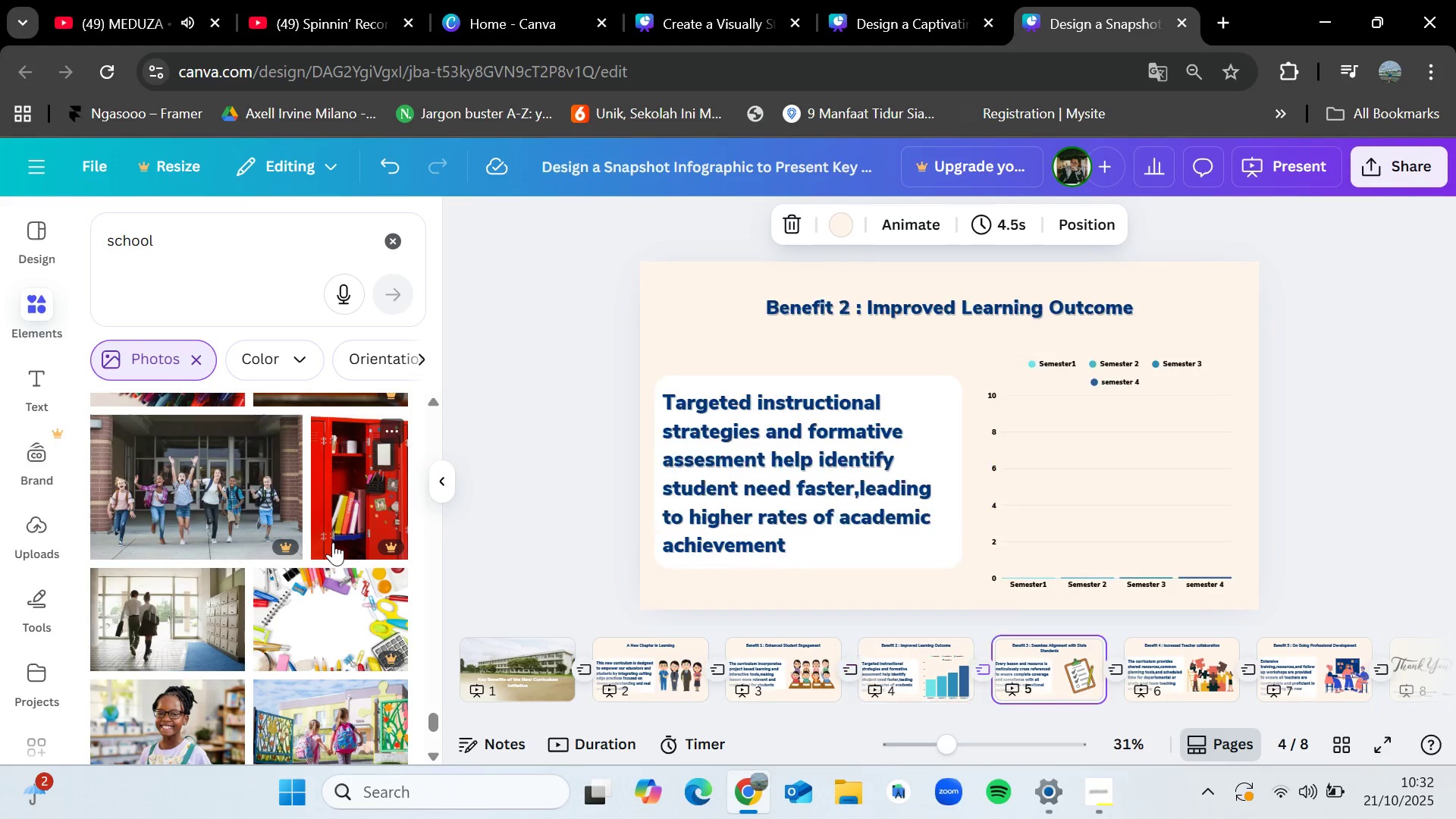 
key(ArrowRight)
 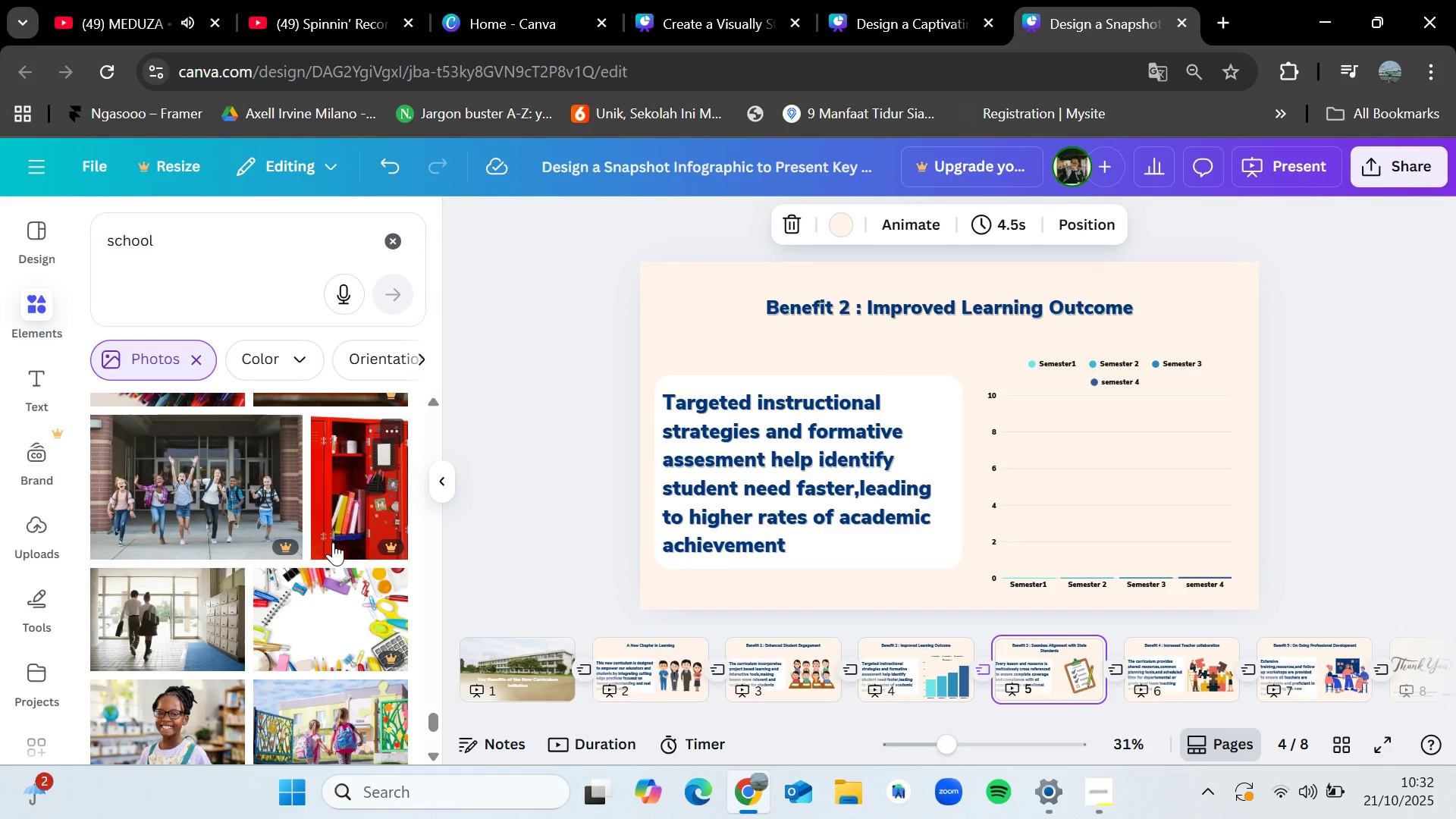 
key(ArrowRight)
 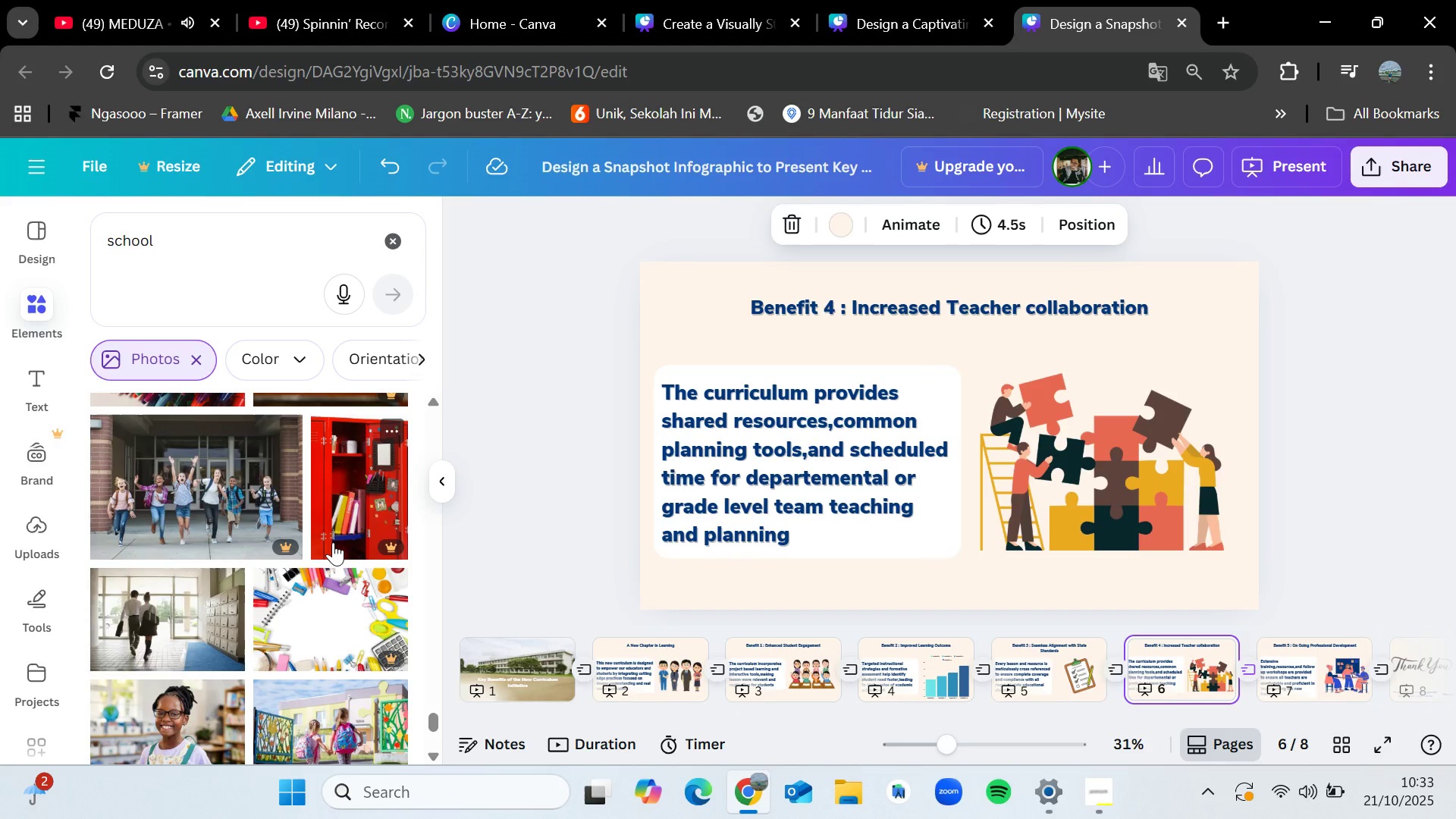 
wait(14.29)
 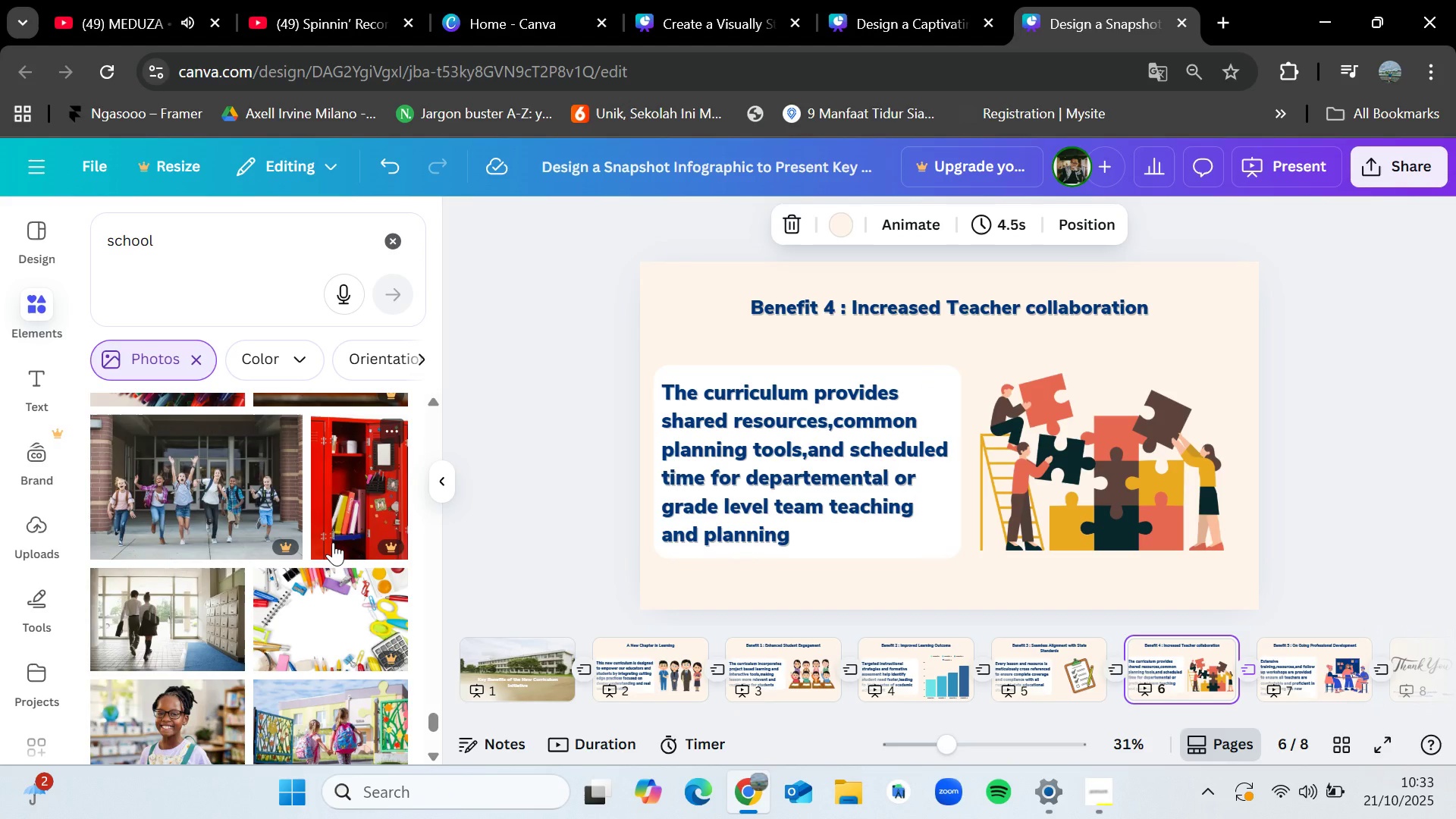 
key(ArrowLeft)
 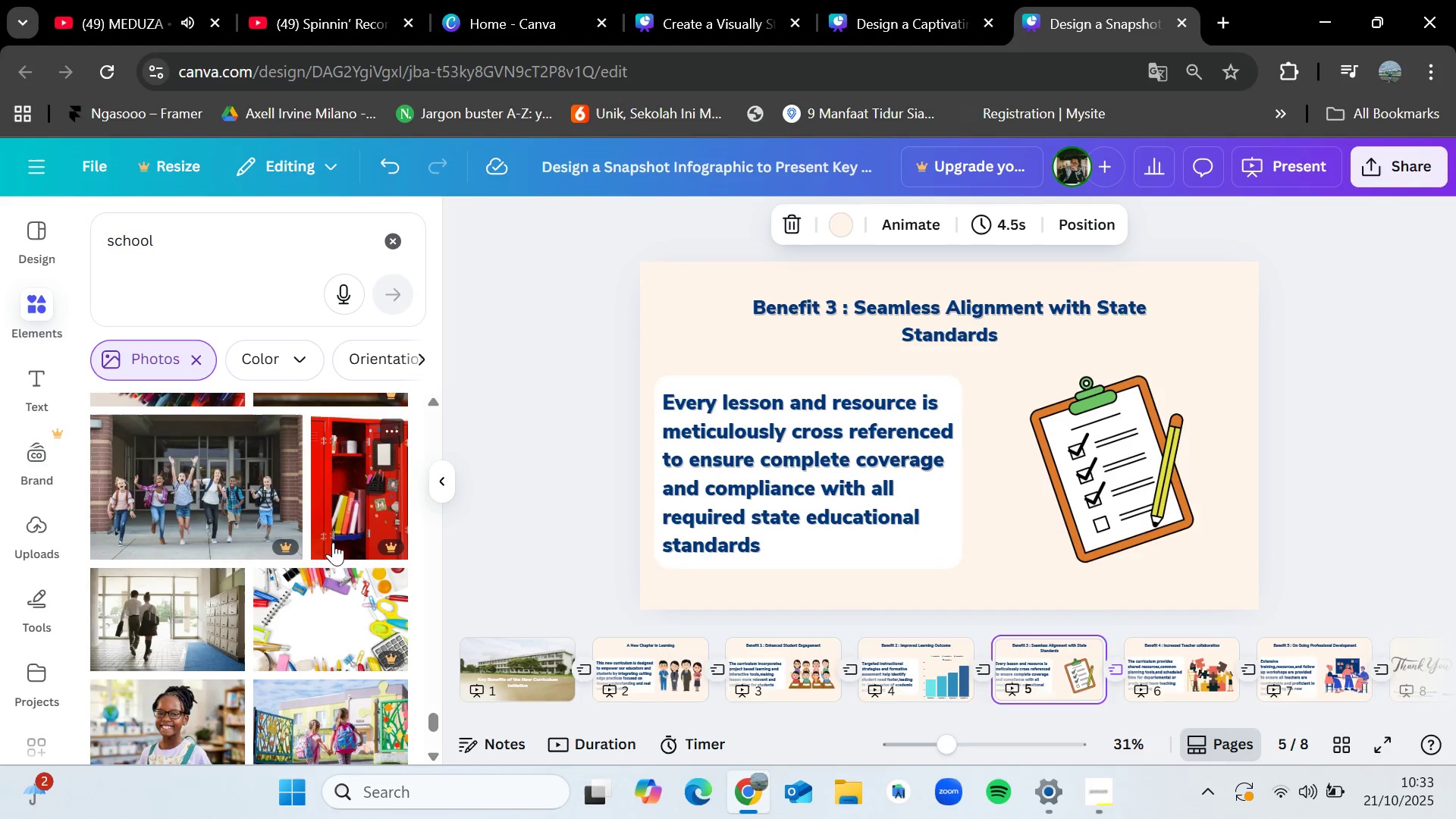 
key(ArrowLeft)
 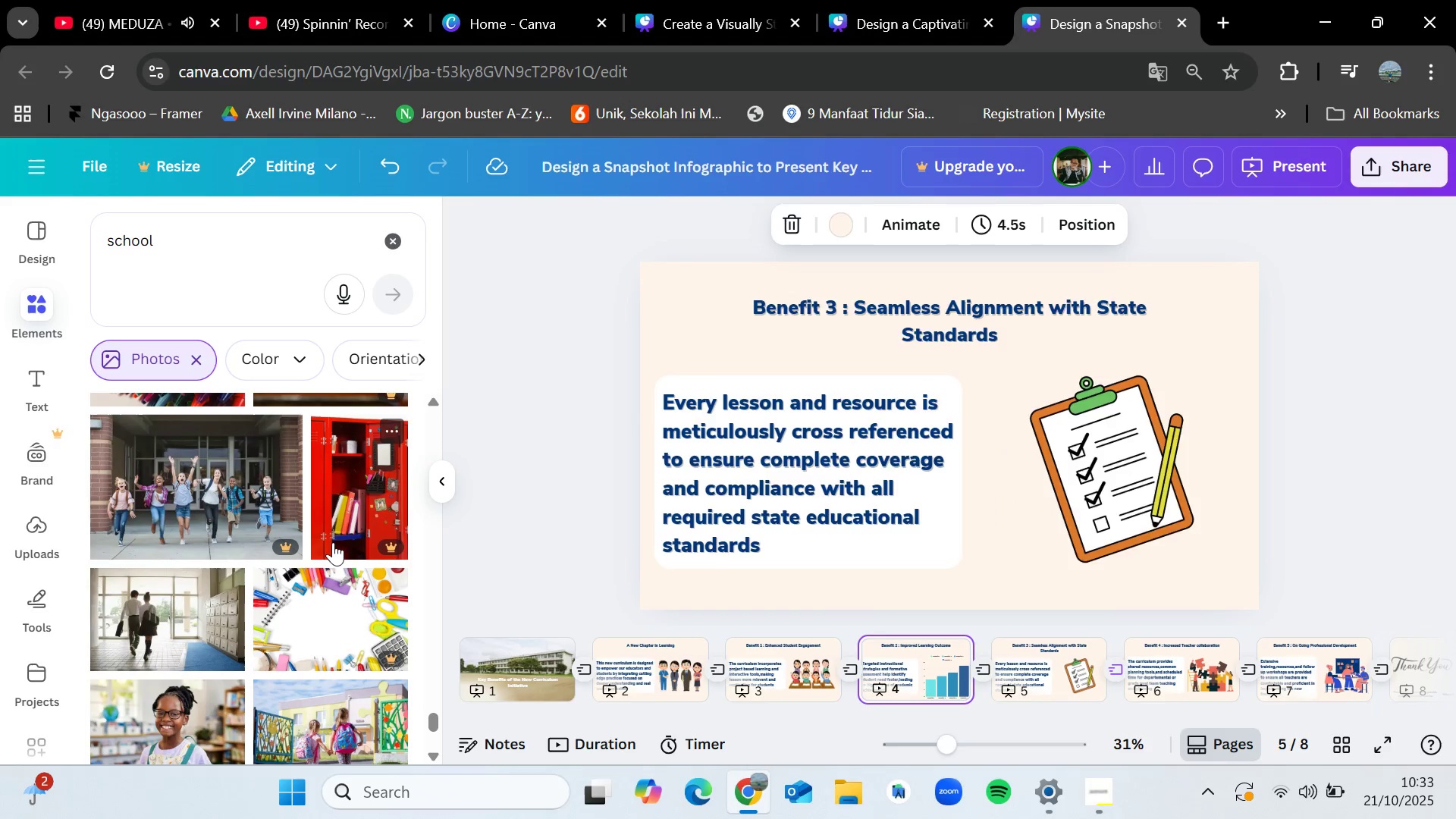 
key(ArrowRight)
 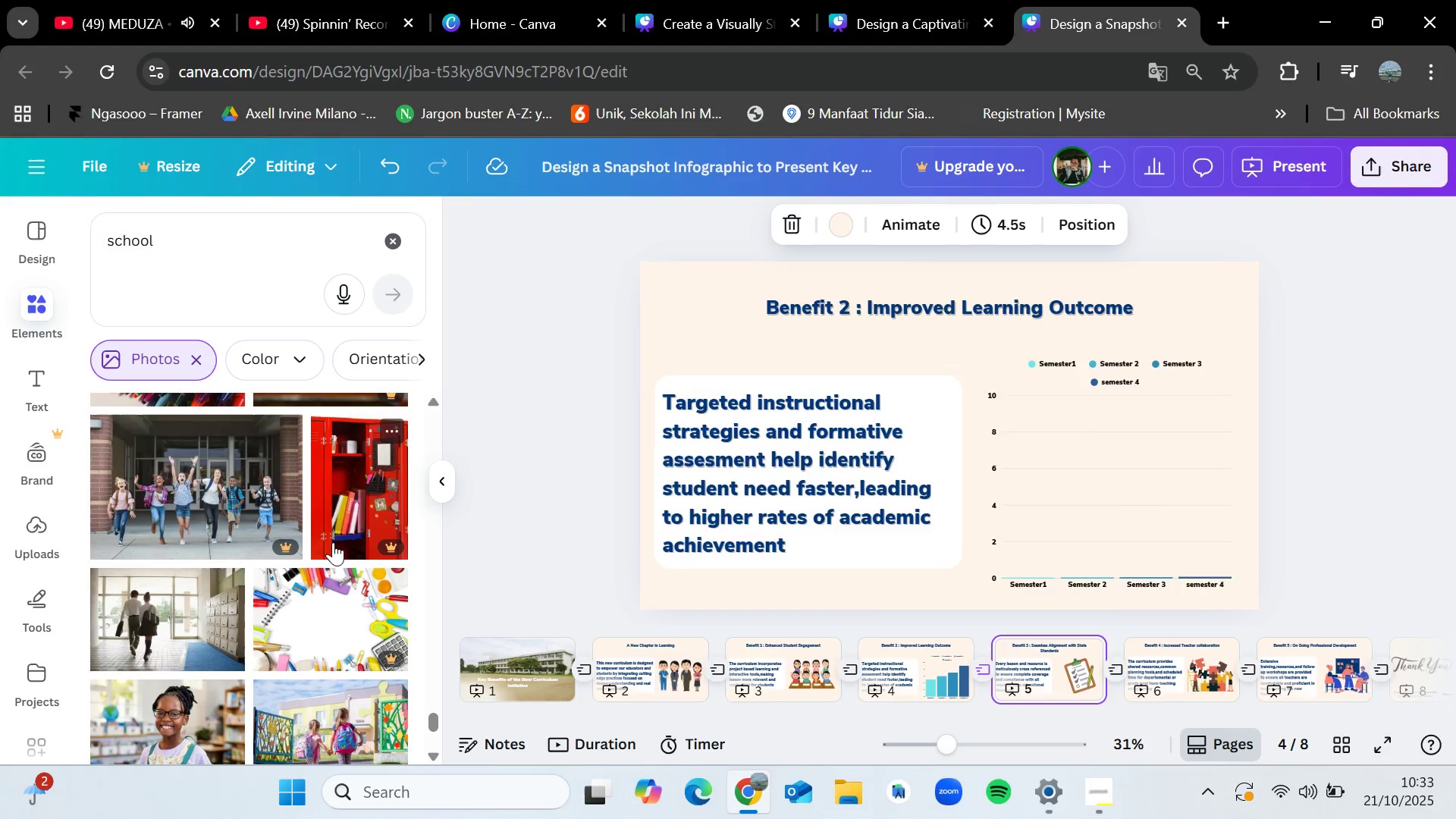 
key(ArrowRight)
 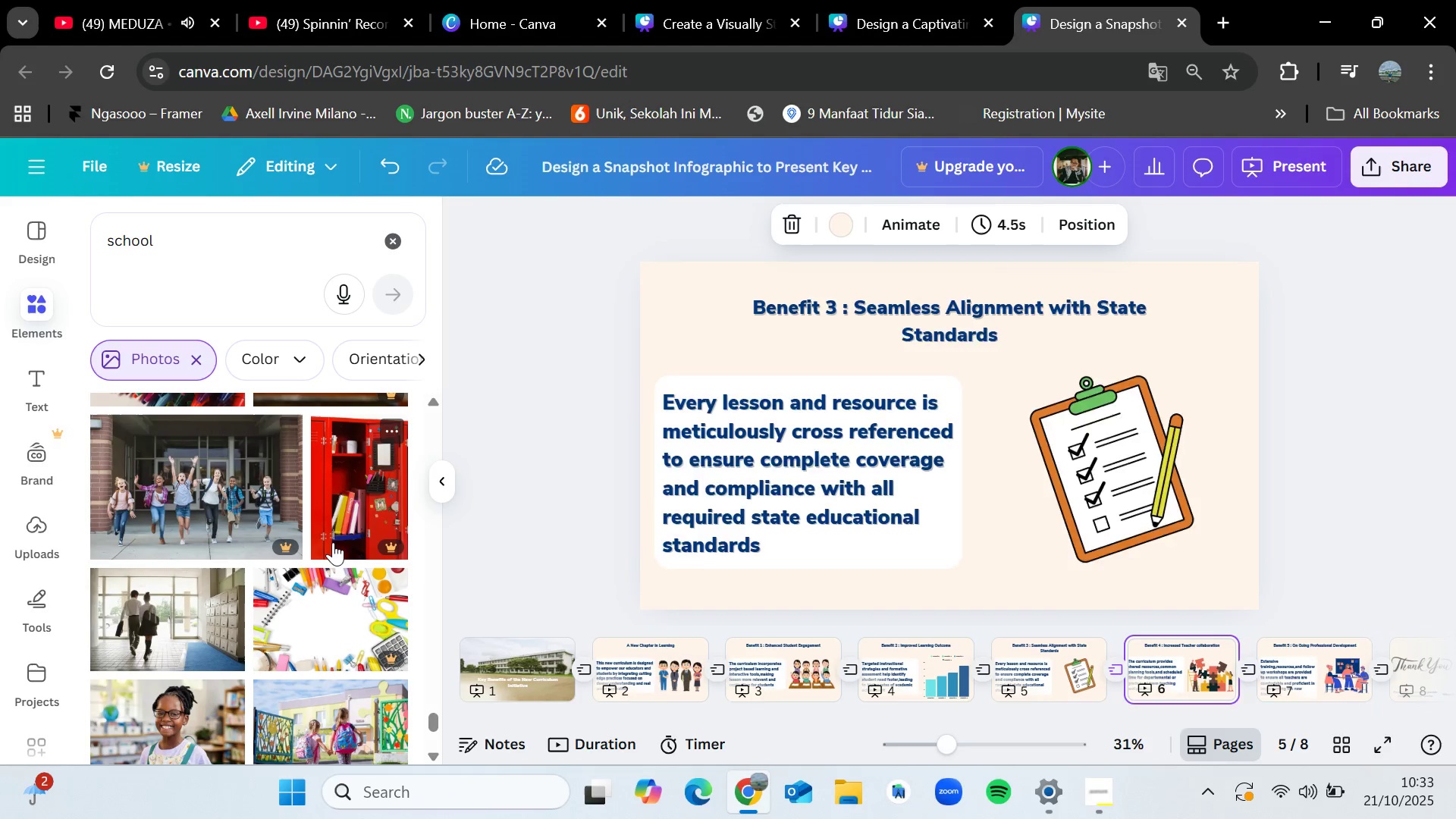 
key(ArrowRight)
 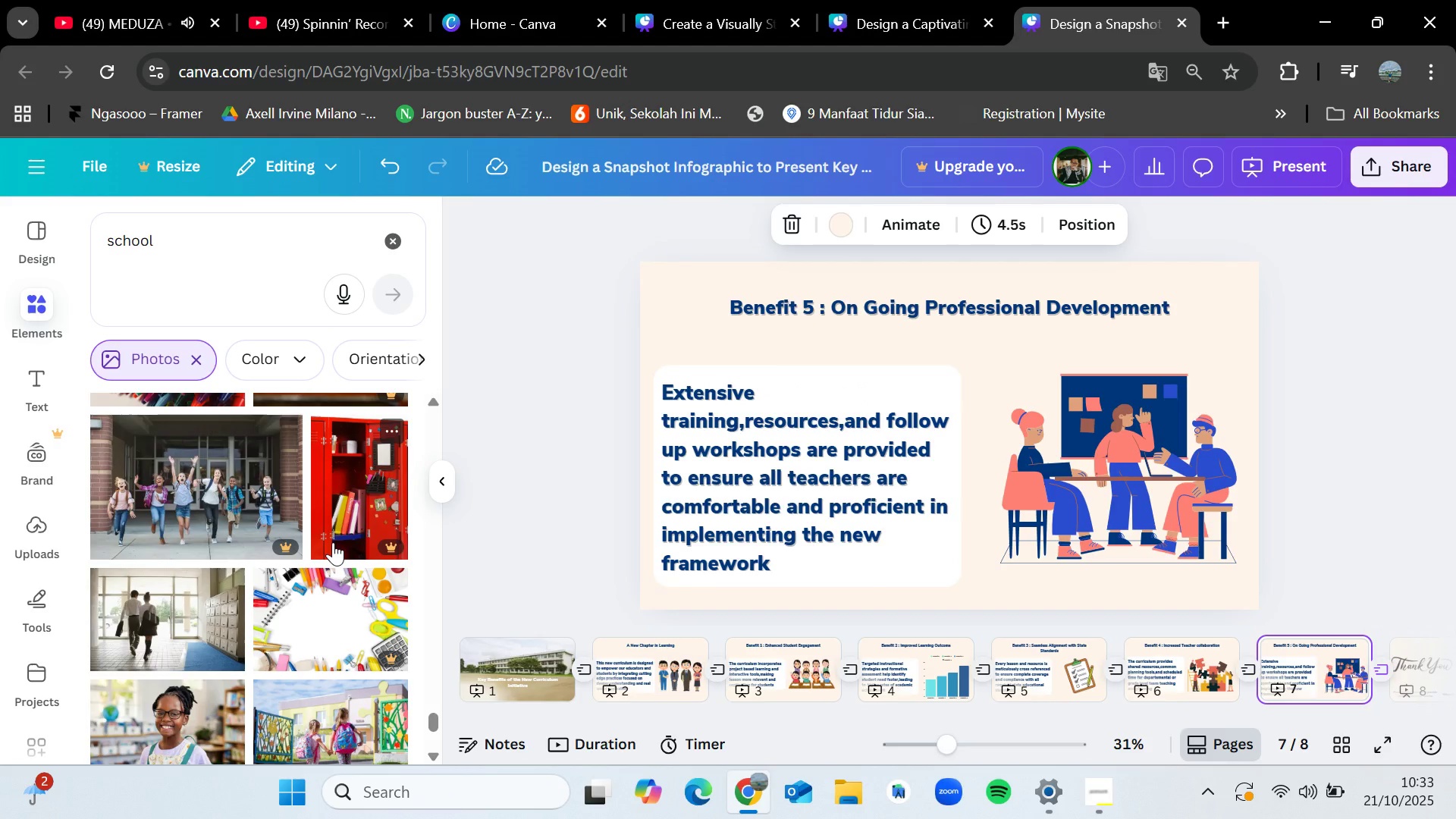 
wait(5.05)
 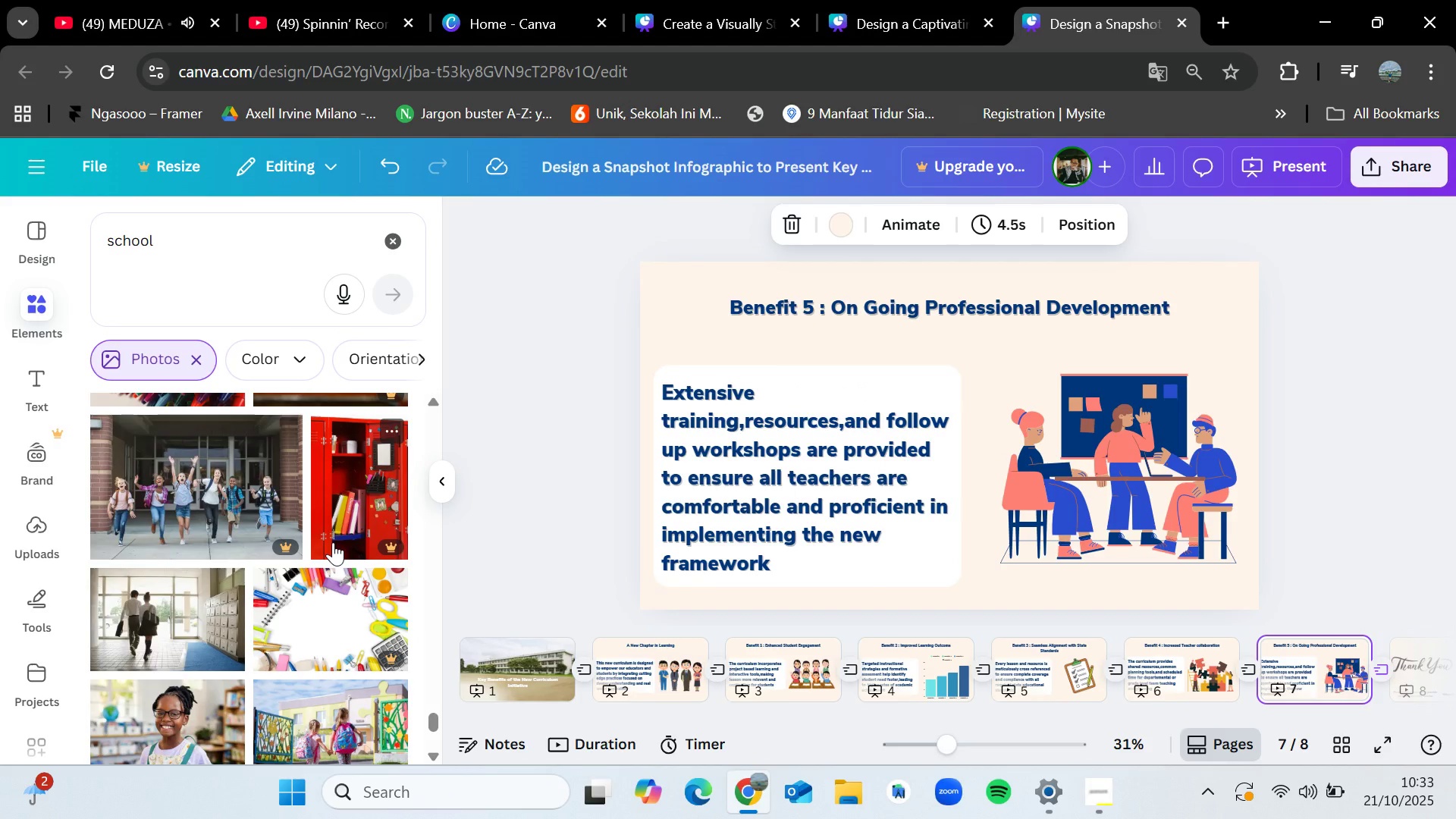 
key(ArrowRight)
 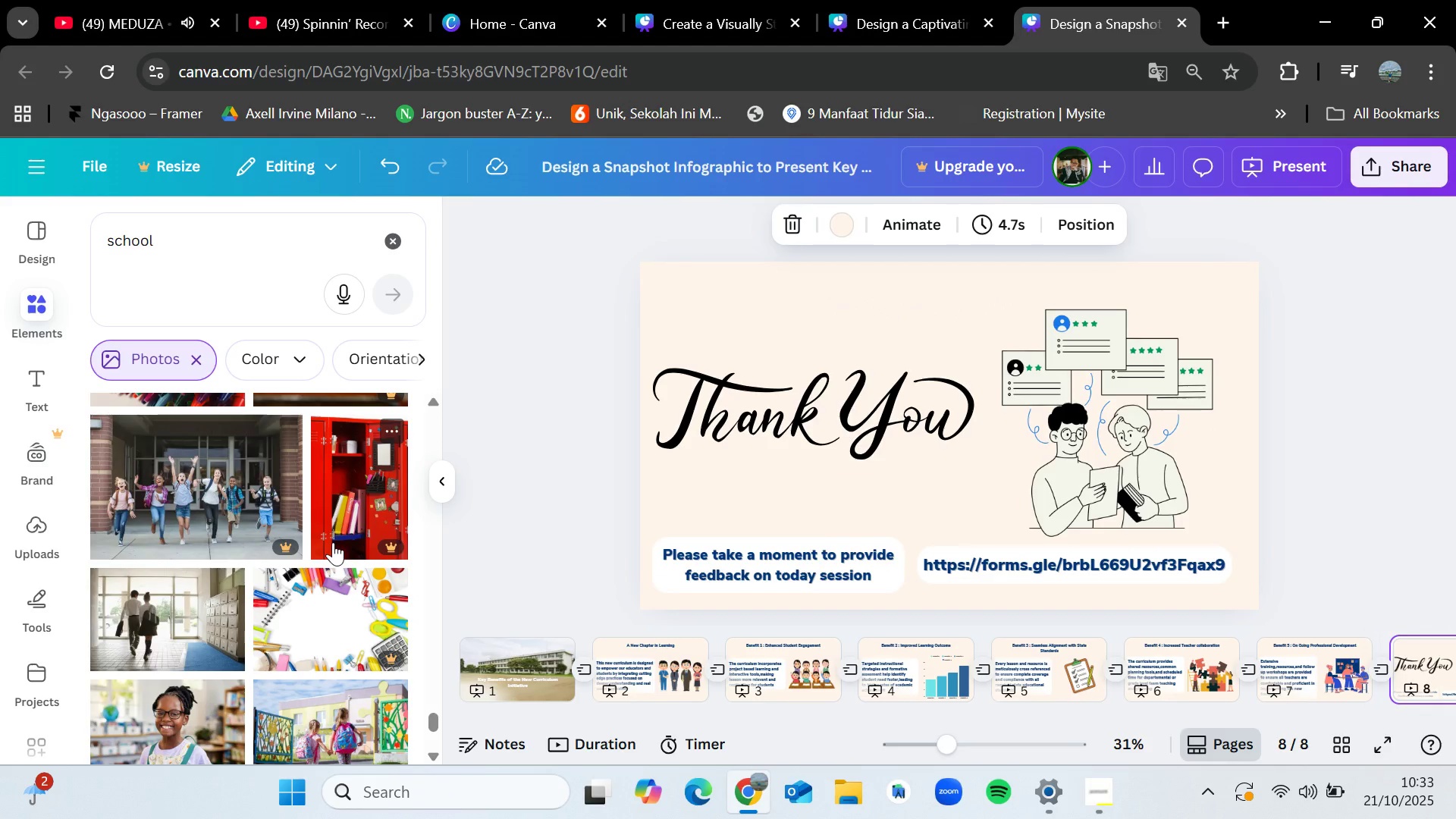 
key(ArrowRight)
 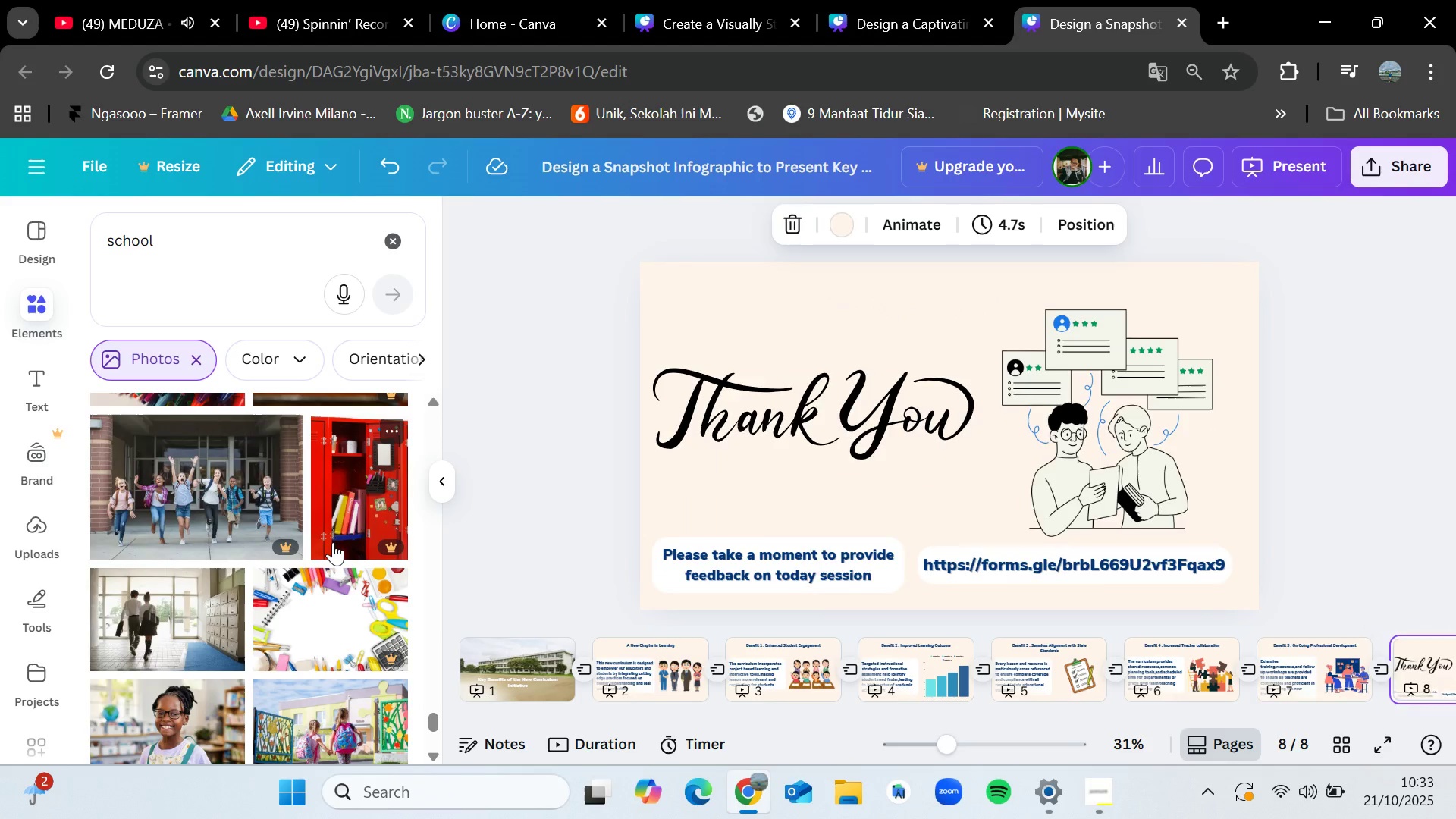 
key(ArrowLeft)
 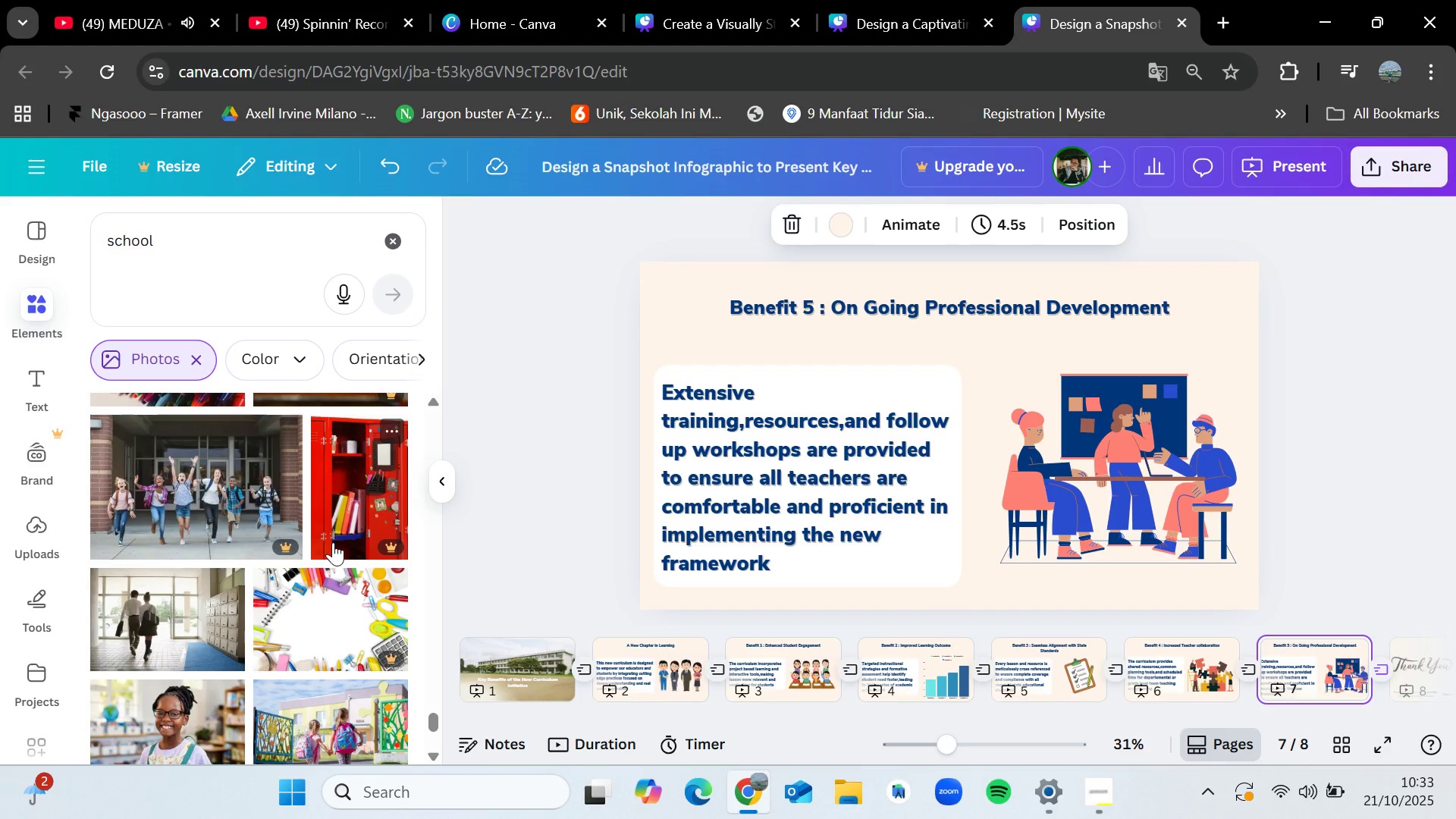 
key(ArrowLeft)
 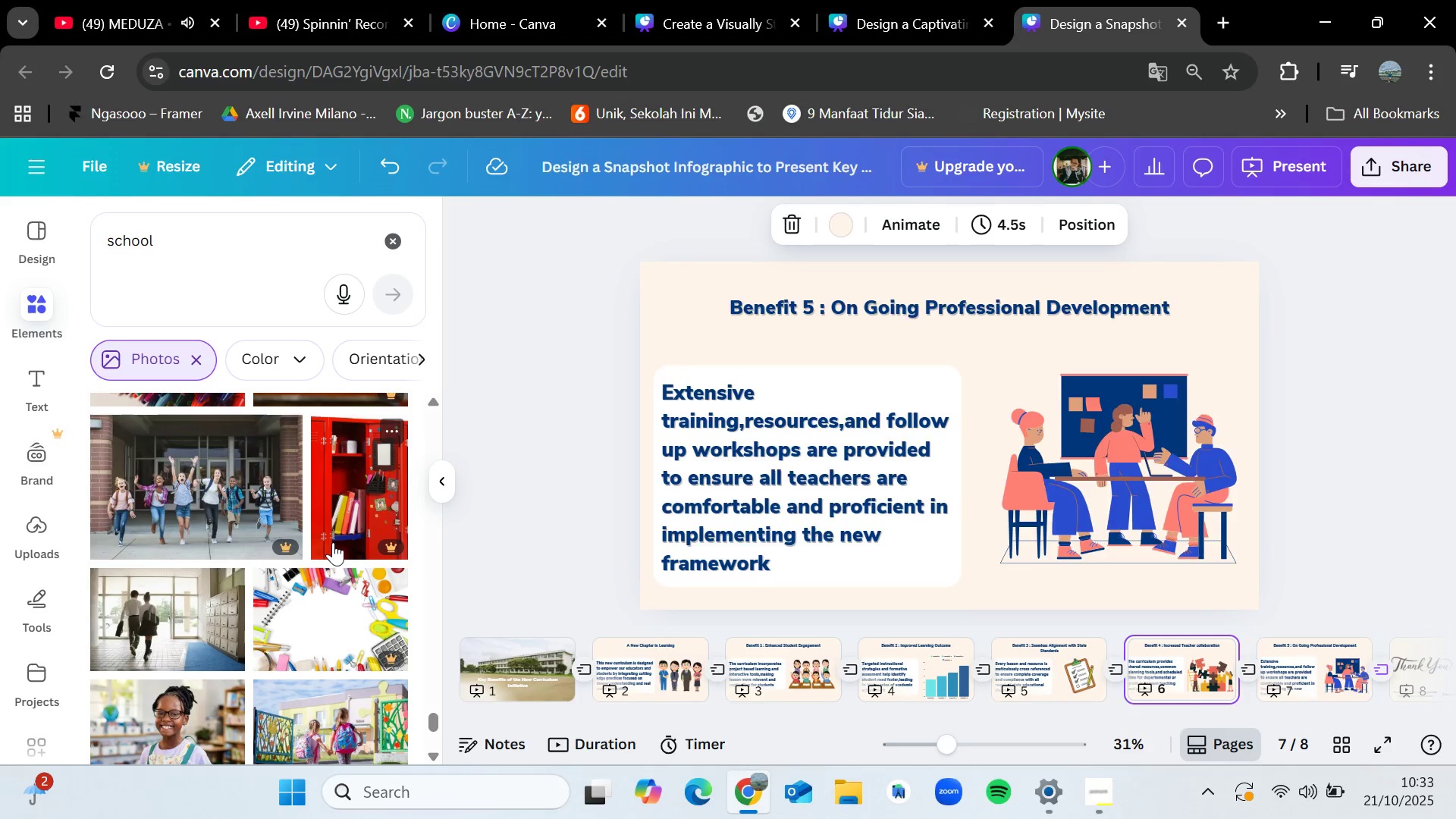 
key(ArrowLeft)
 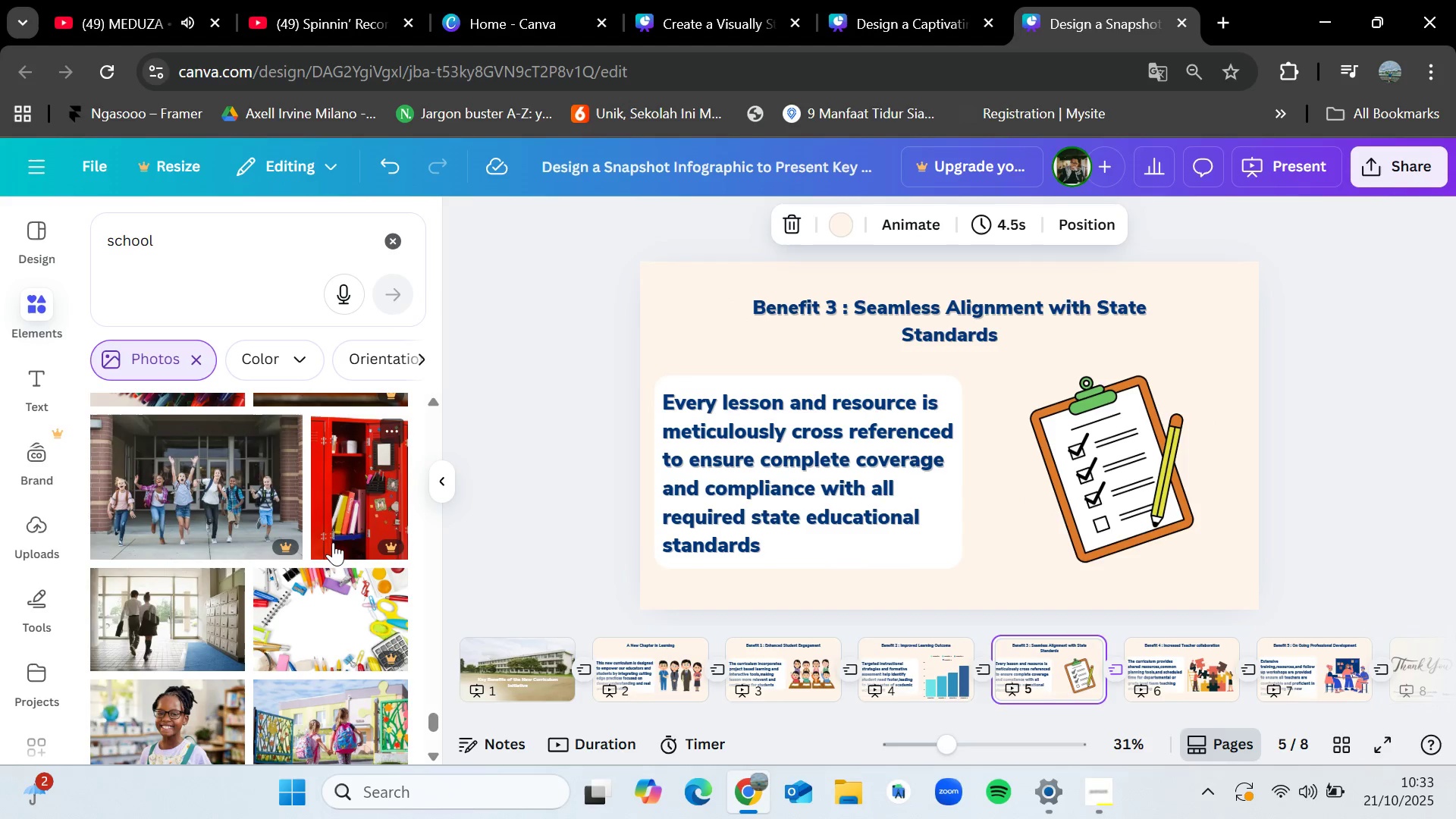 
key(ArrowLeft)
 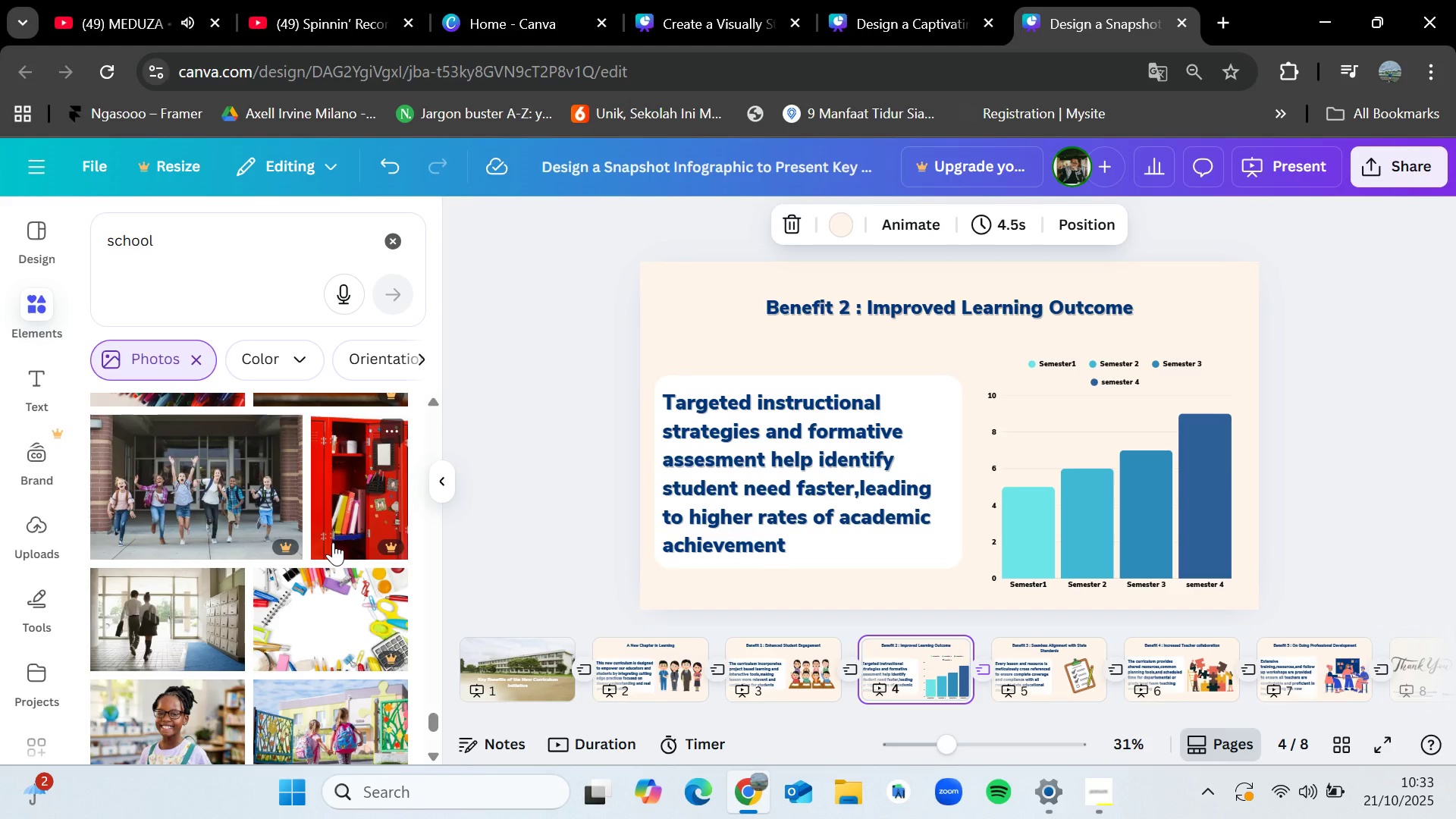 
key(ArrowLeft)
 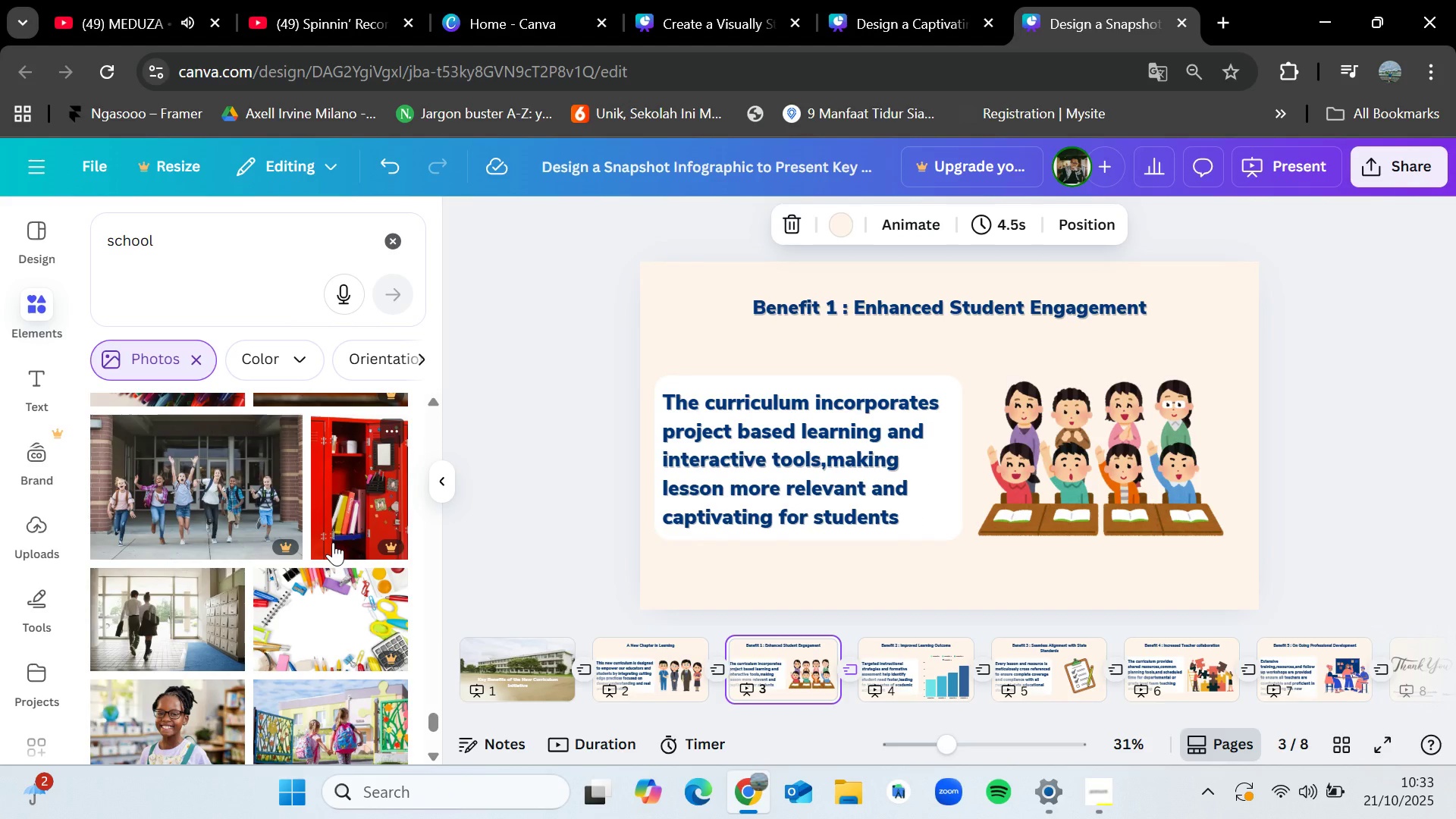 
key(ArrowLeft)
 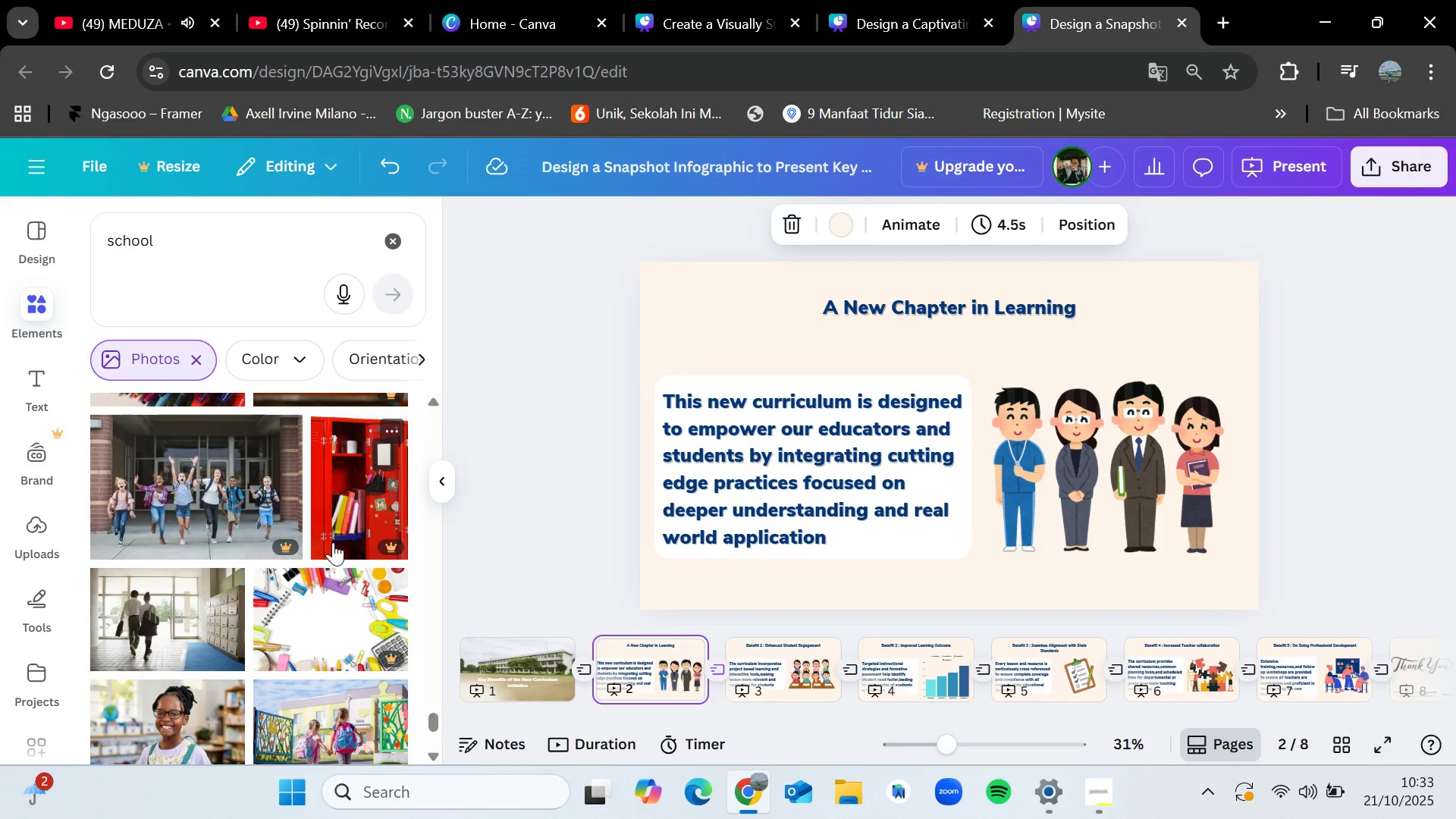 
wait(8.51)
 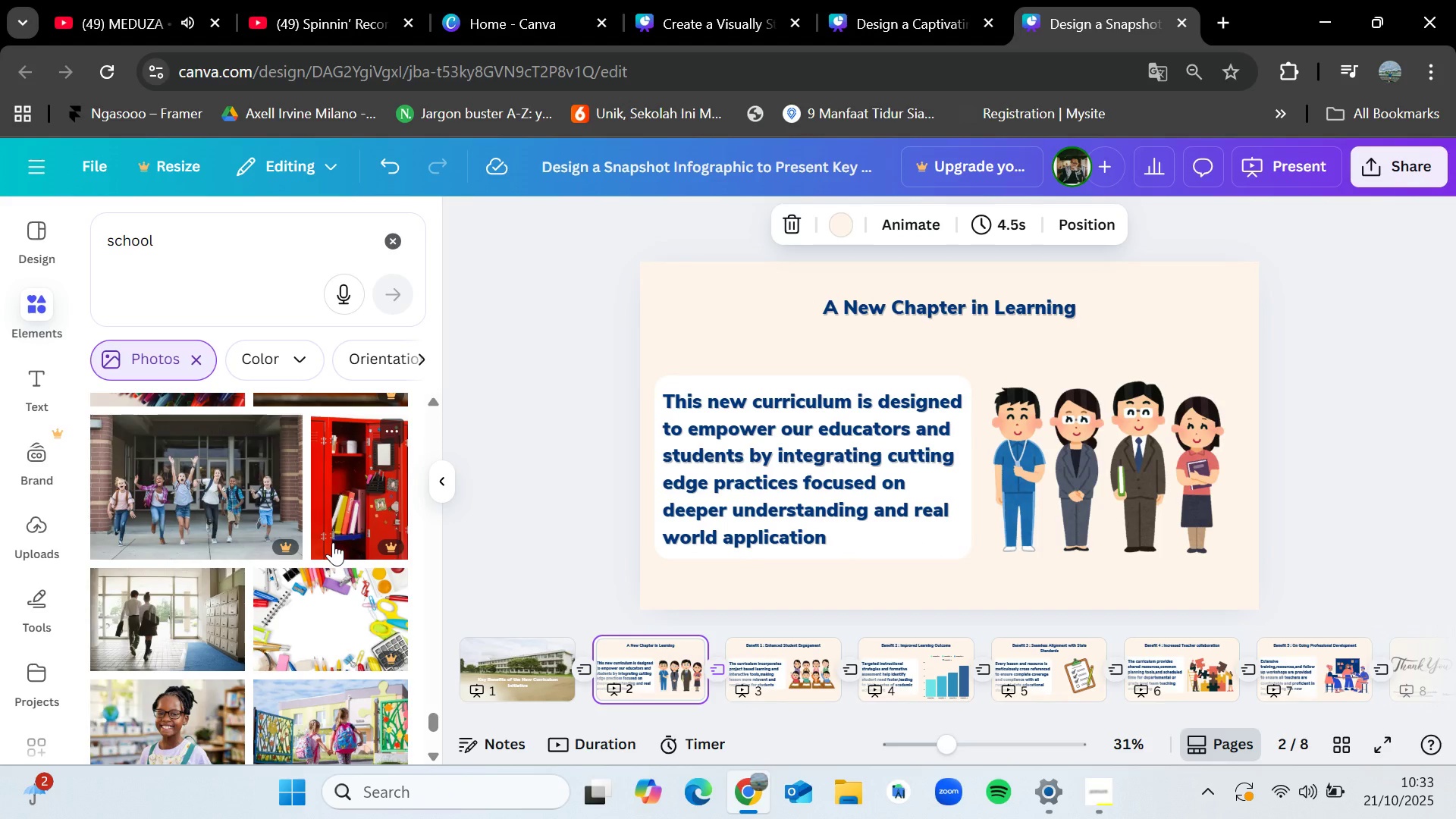 
key(ArrowLeft)
 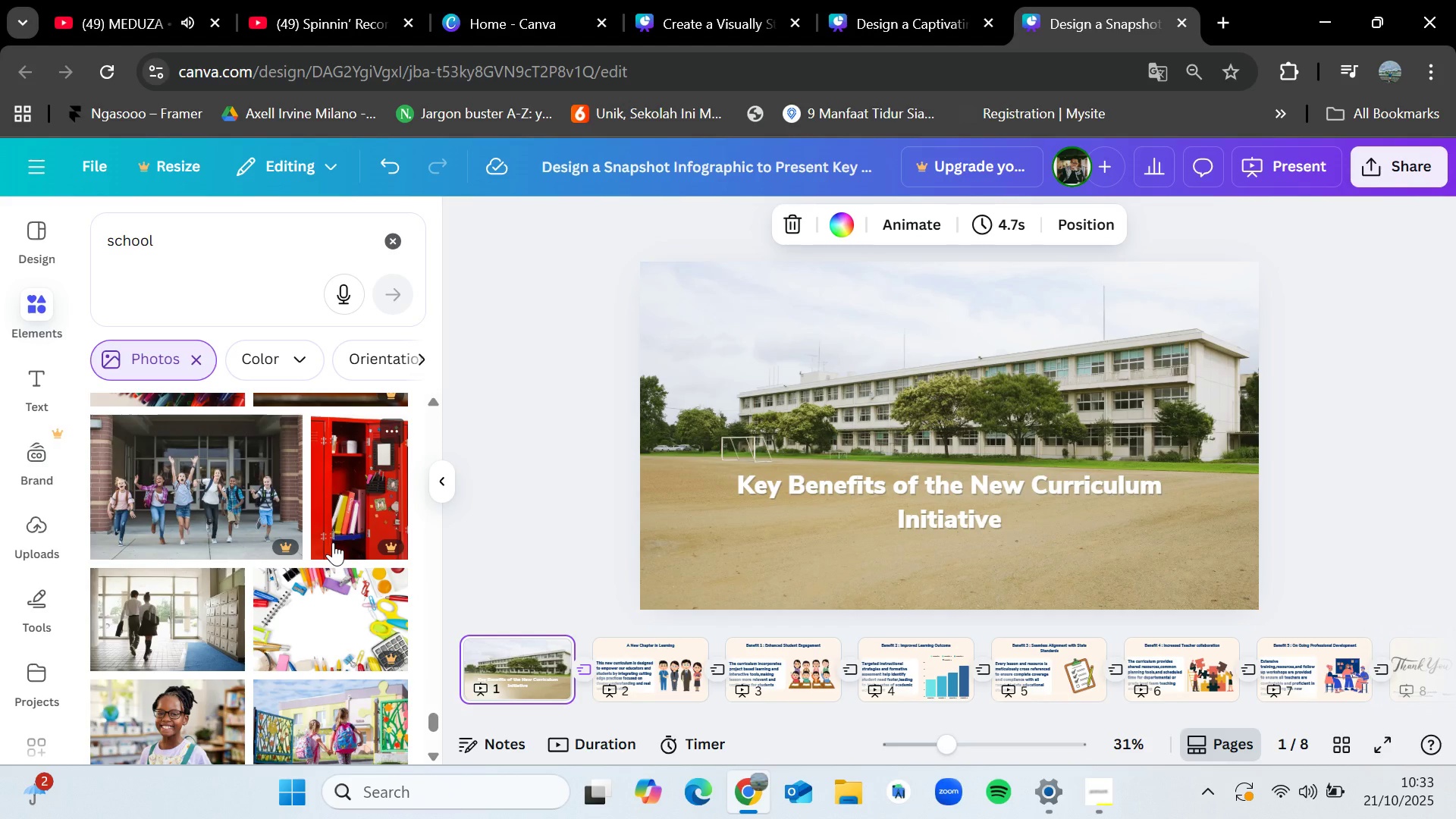 
wait(18.22)
 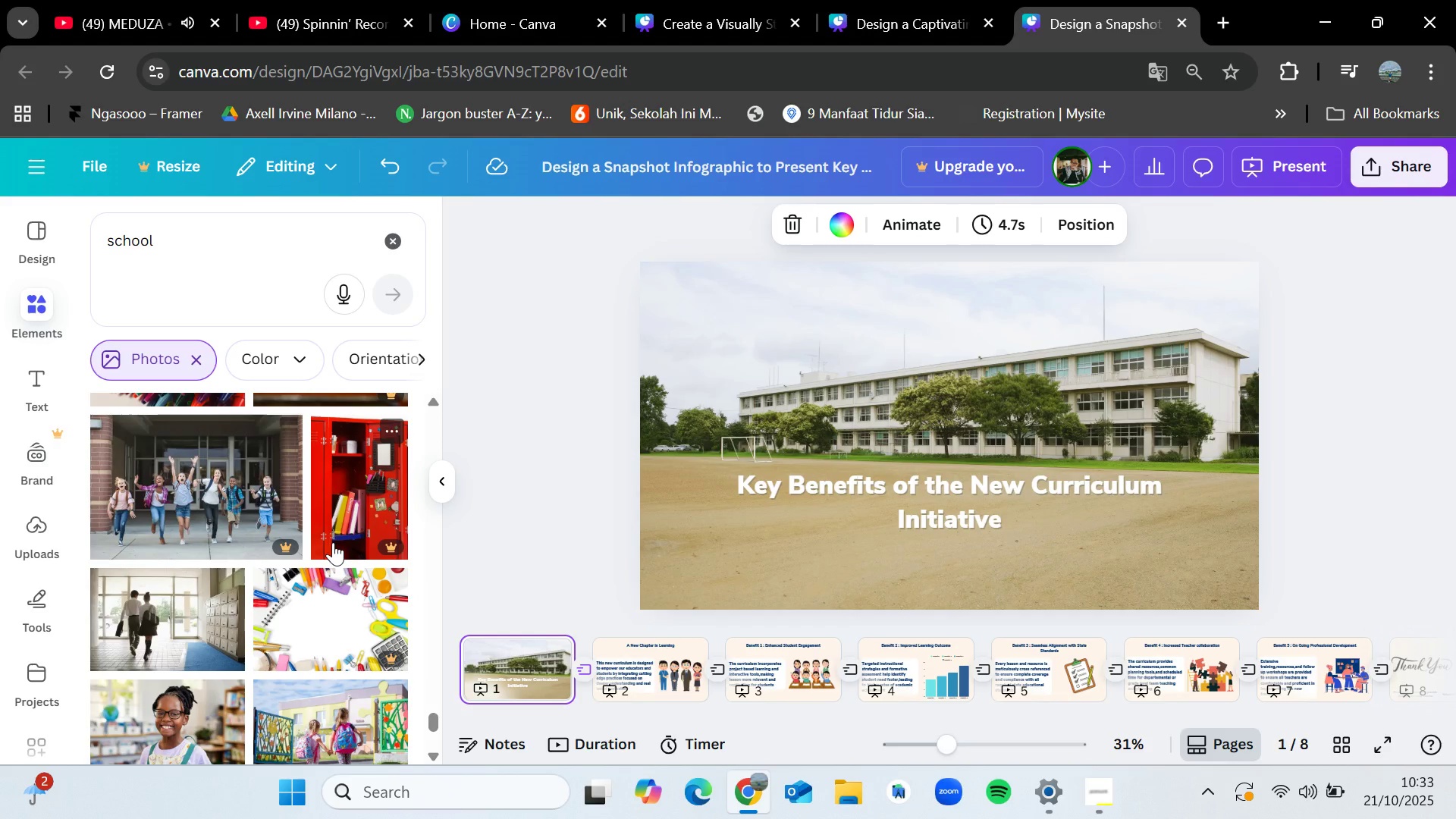 
key(VolumeDown)
 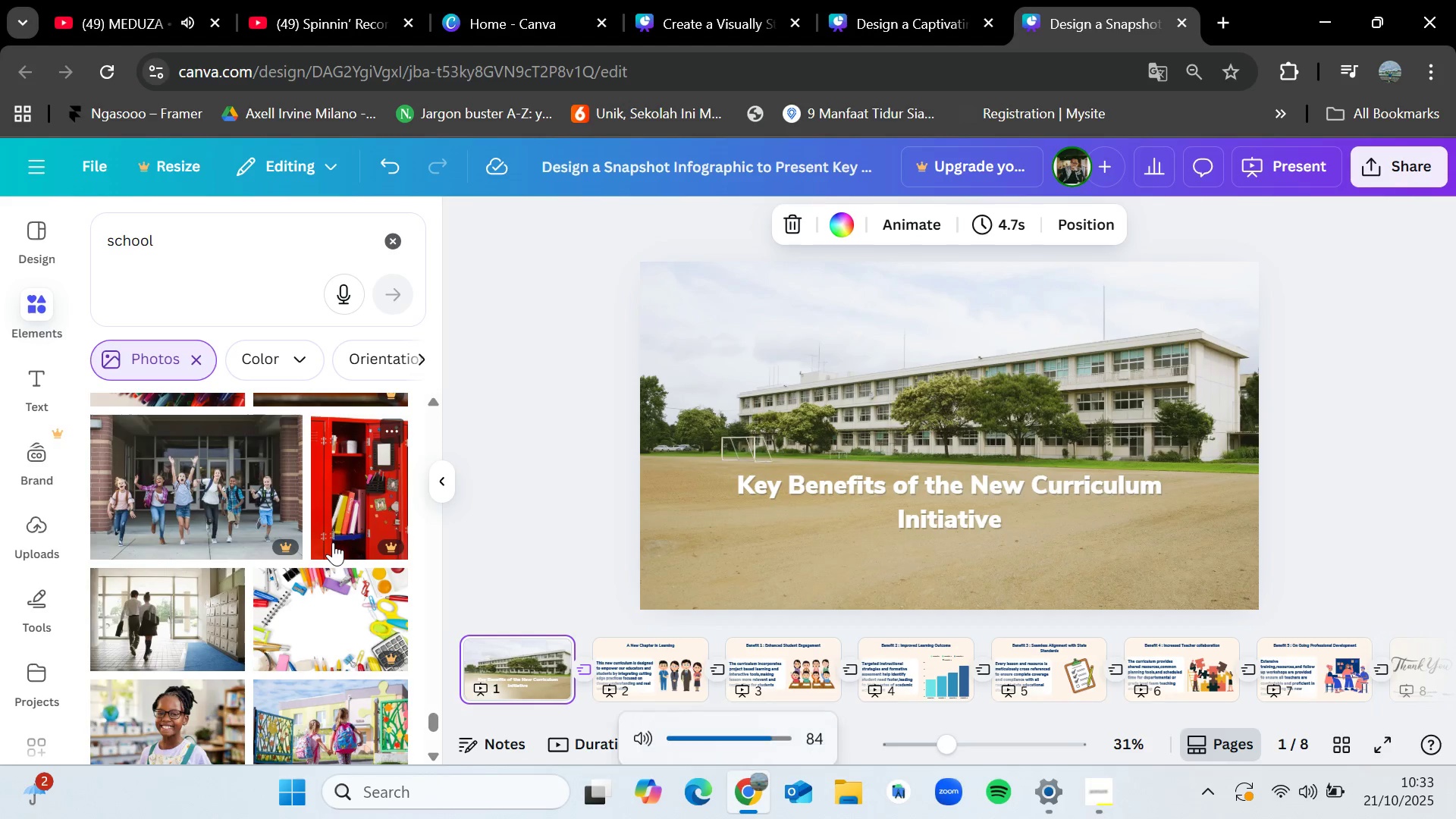 
key(VolumeDown)
 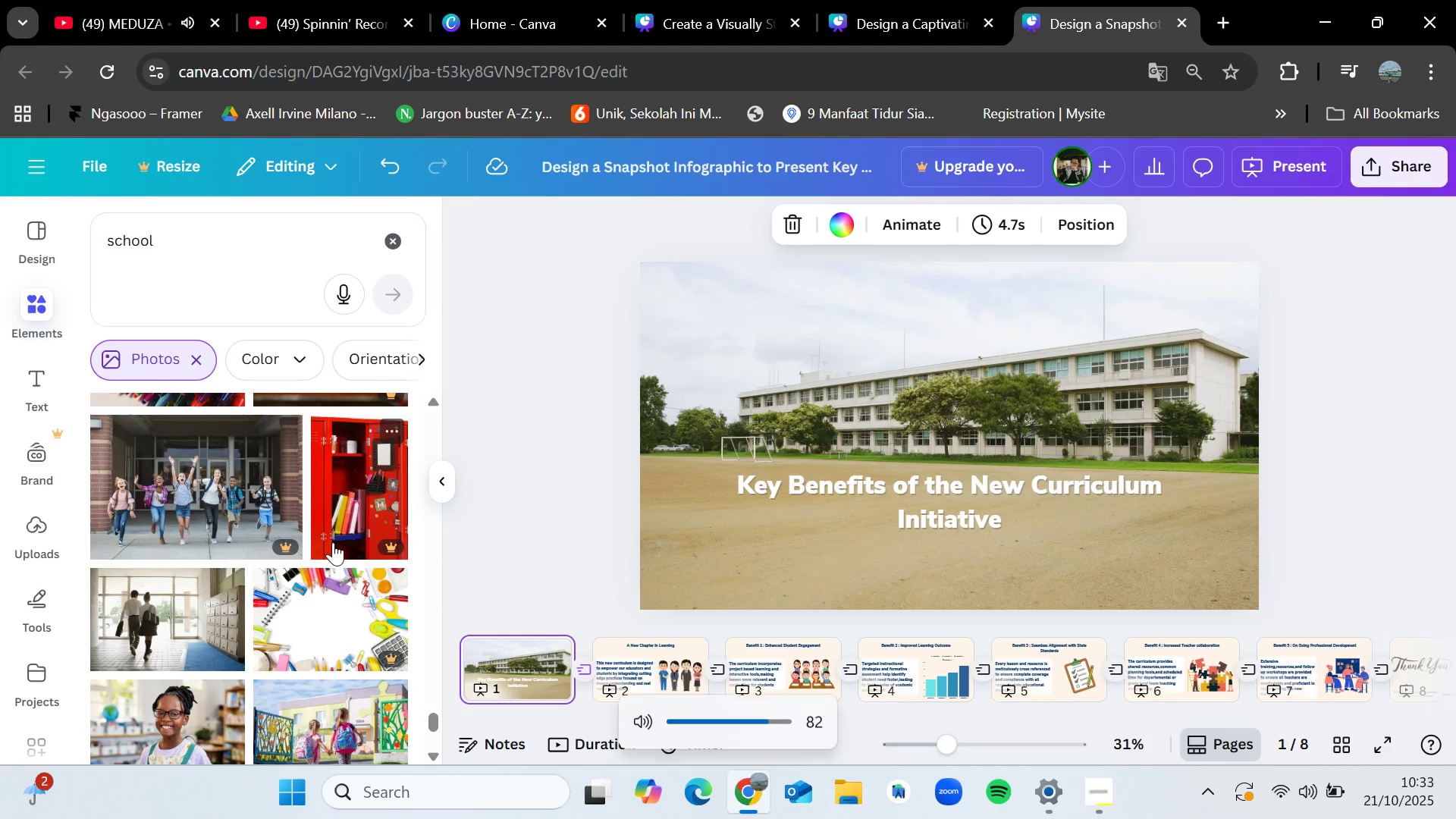 
key(VolumeDown)
 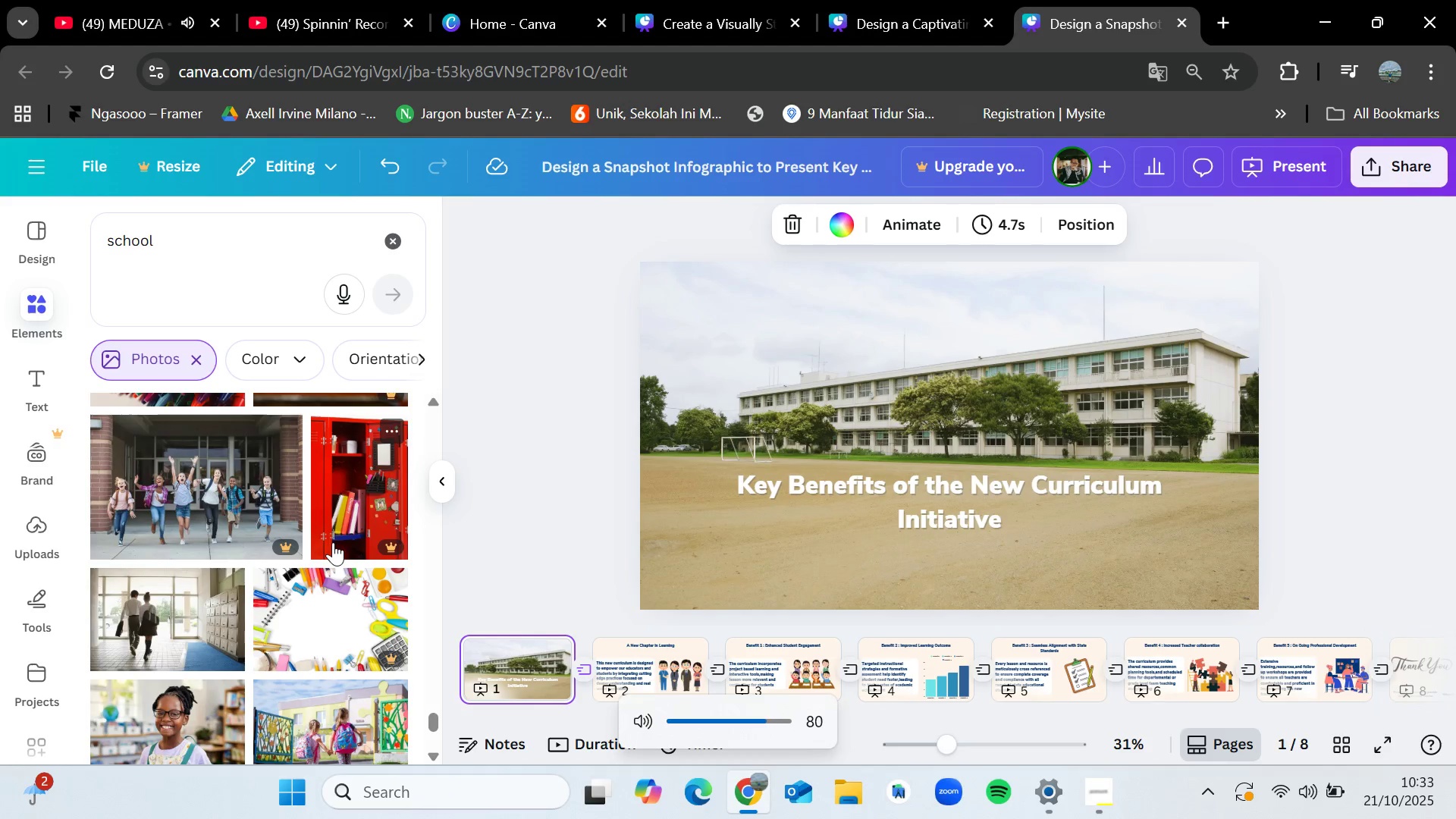 
key(VolumeDown)
 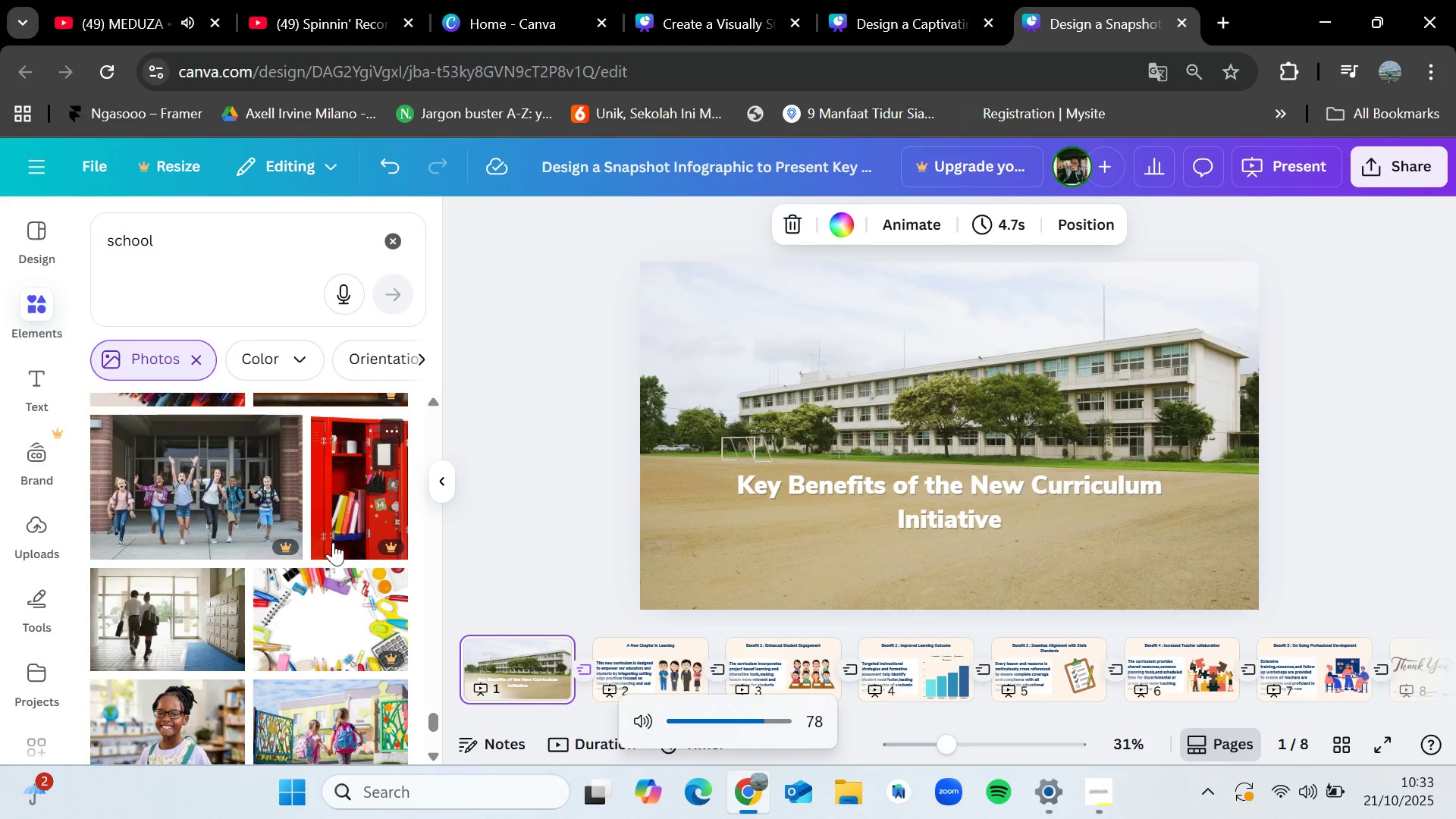 
key(VolumeDown)
 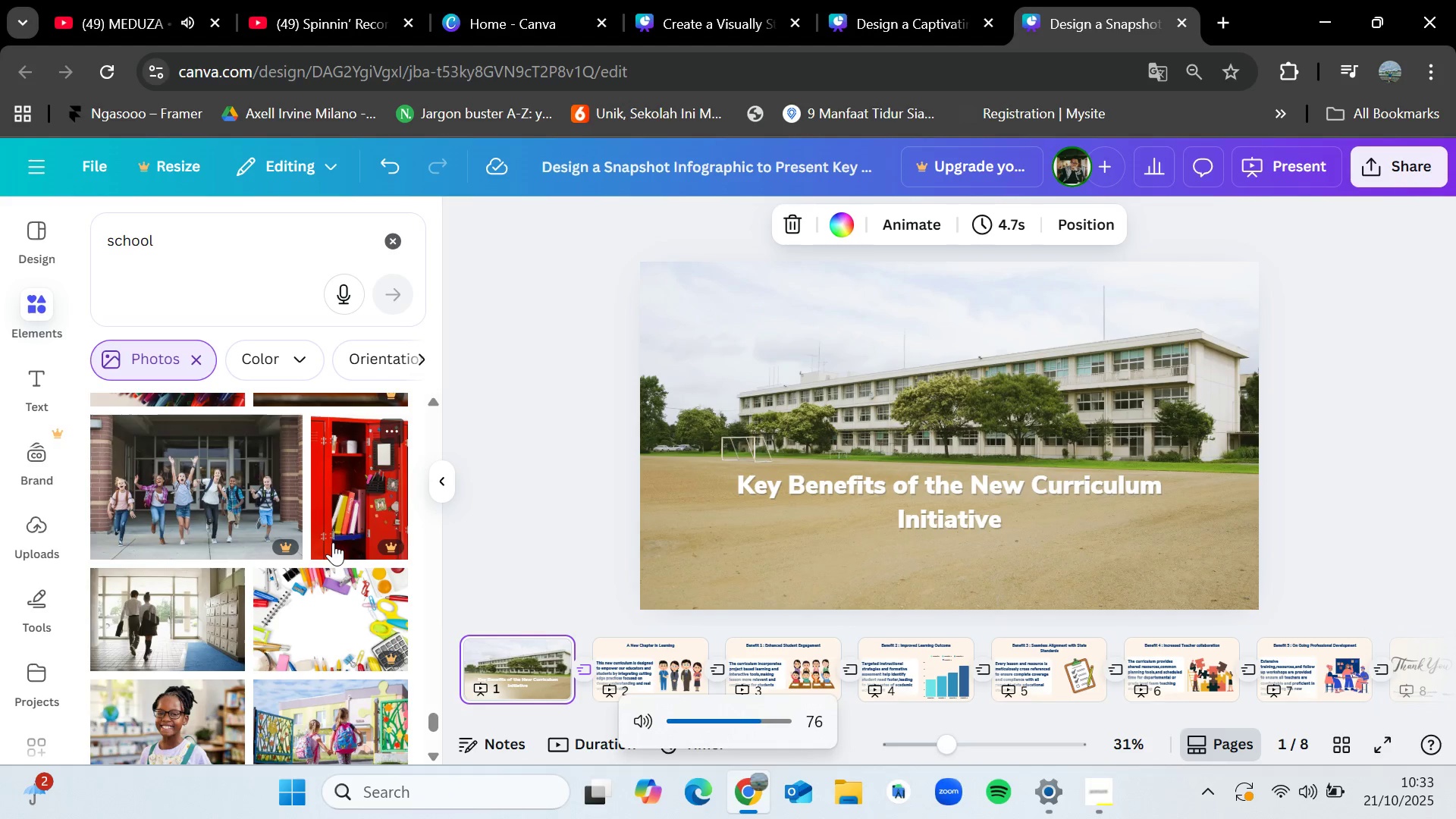 
key(VolumeDown)
 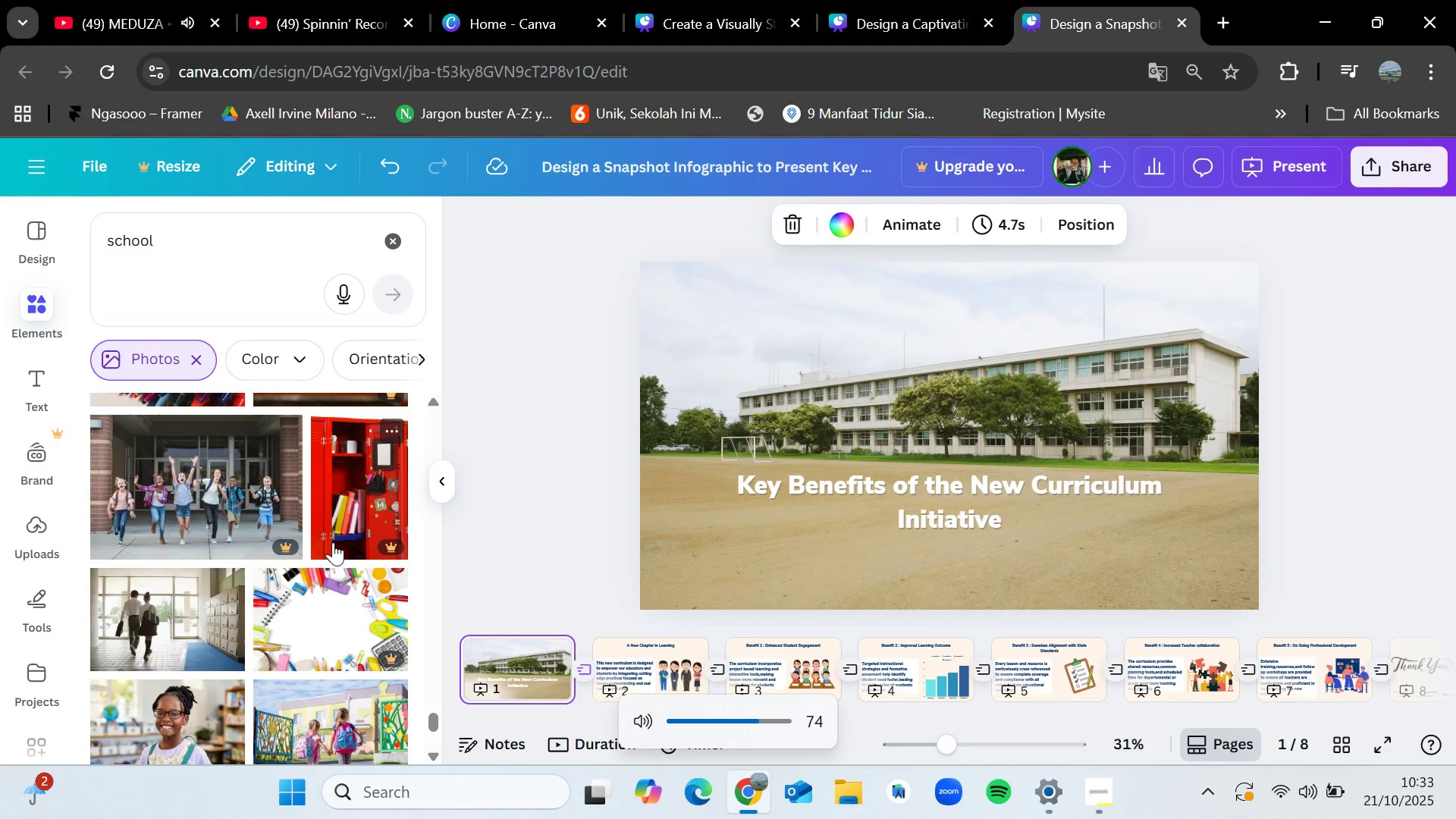 
key(VolumeDown)
 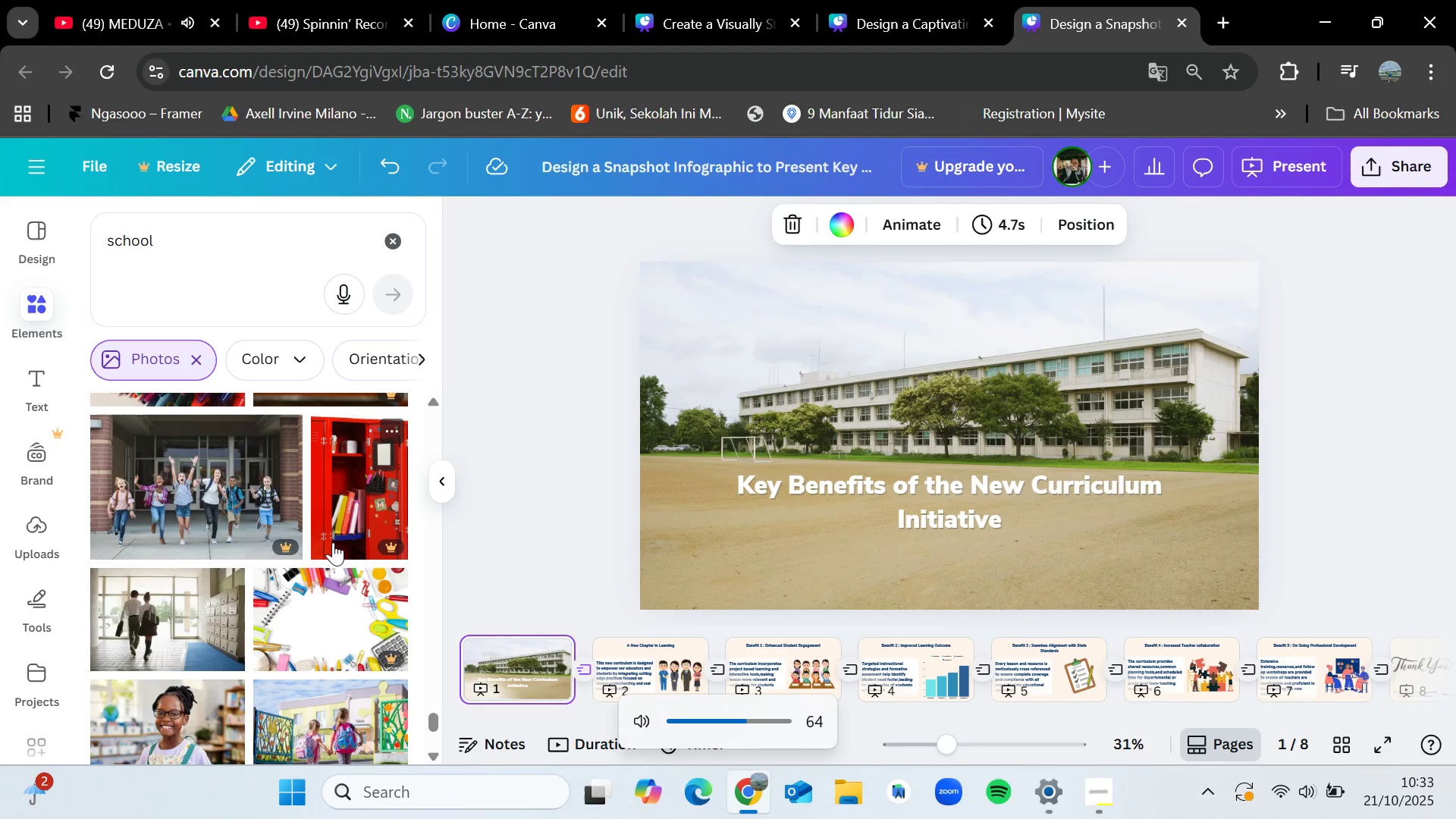 
key(VolumeDown)
 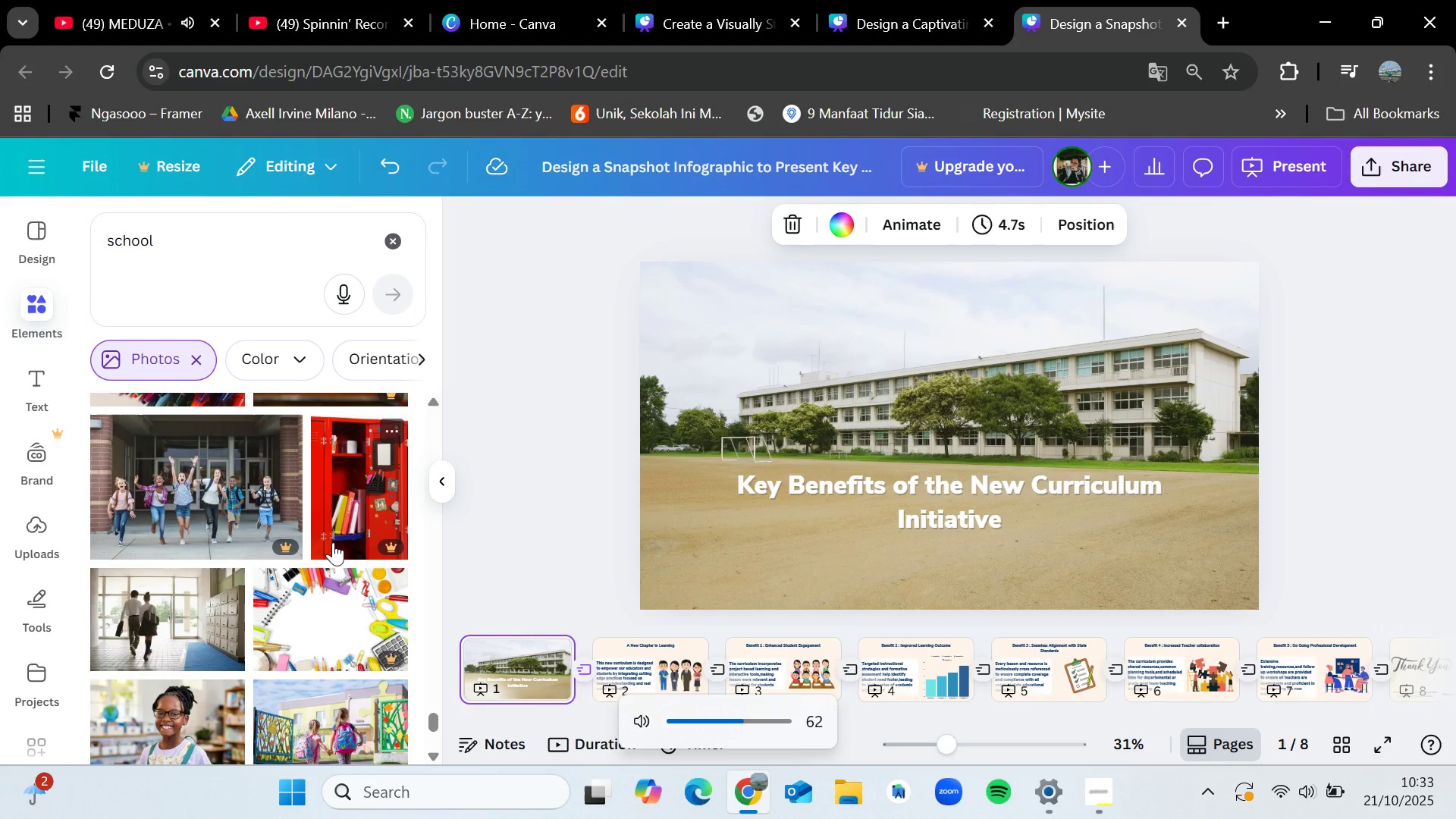 
key(VolumeDown)
 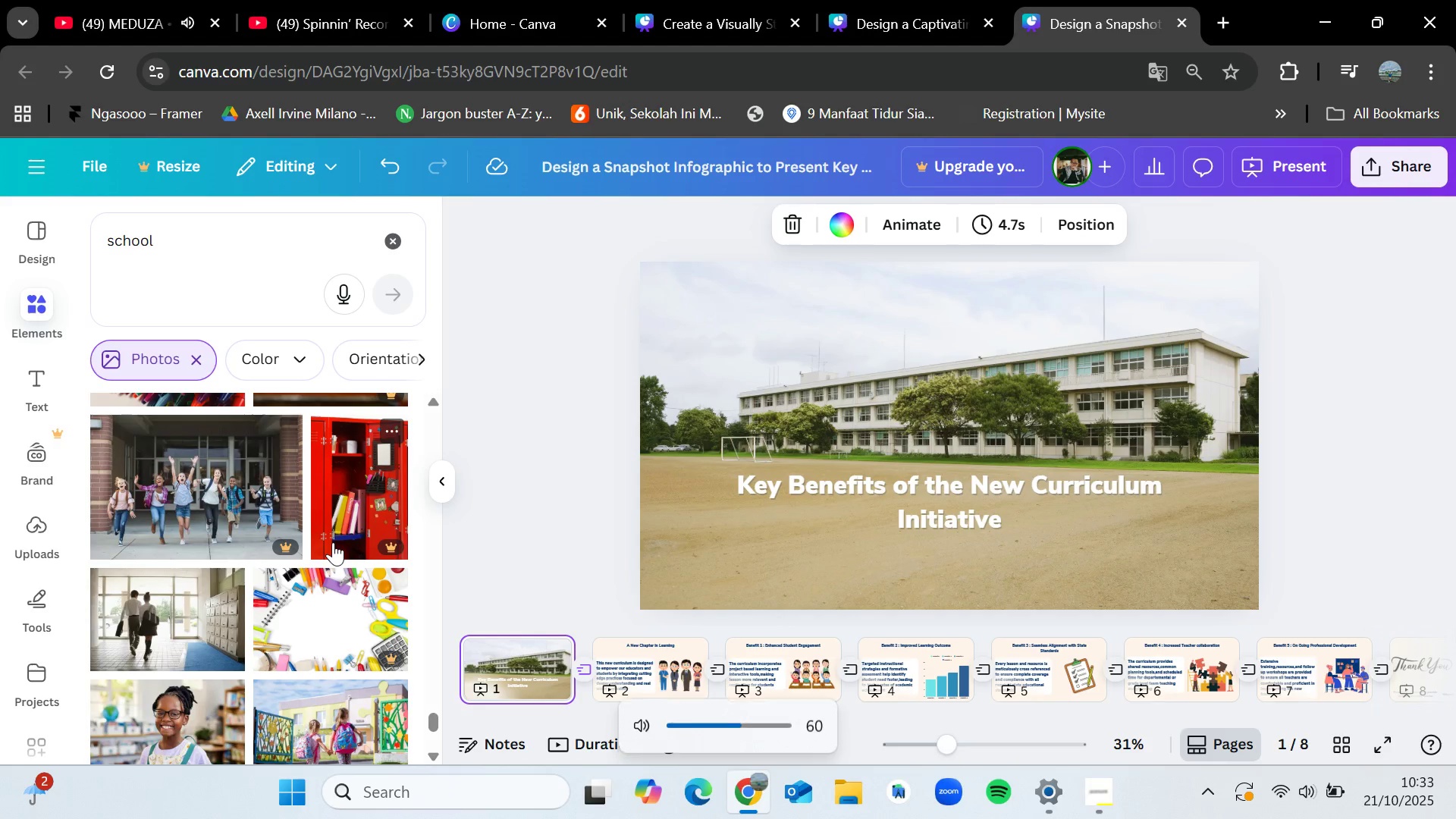 
key(VolumeDown)
 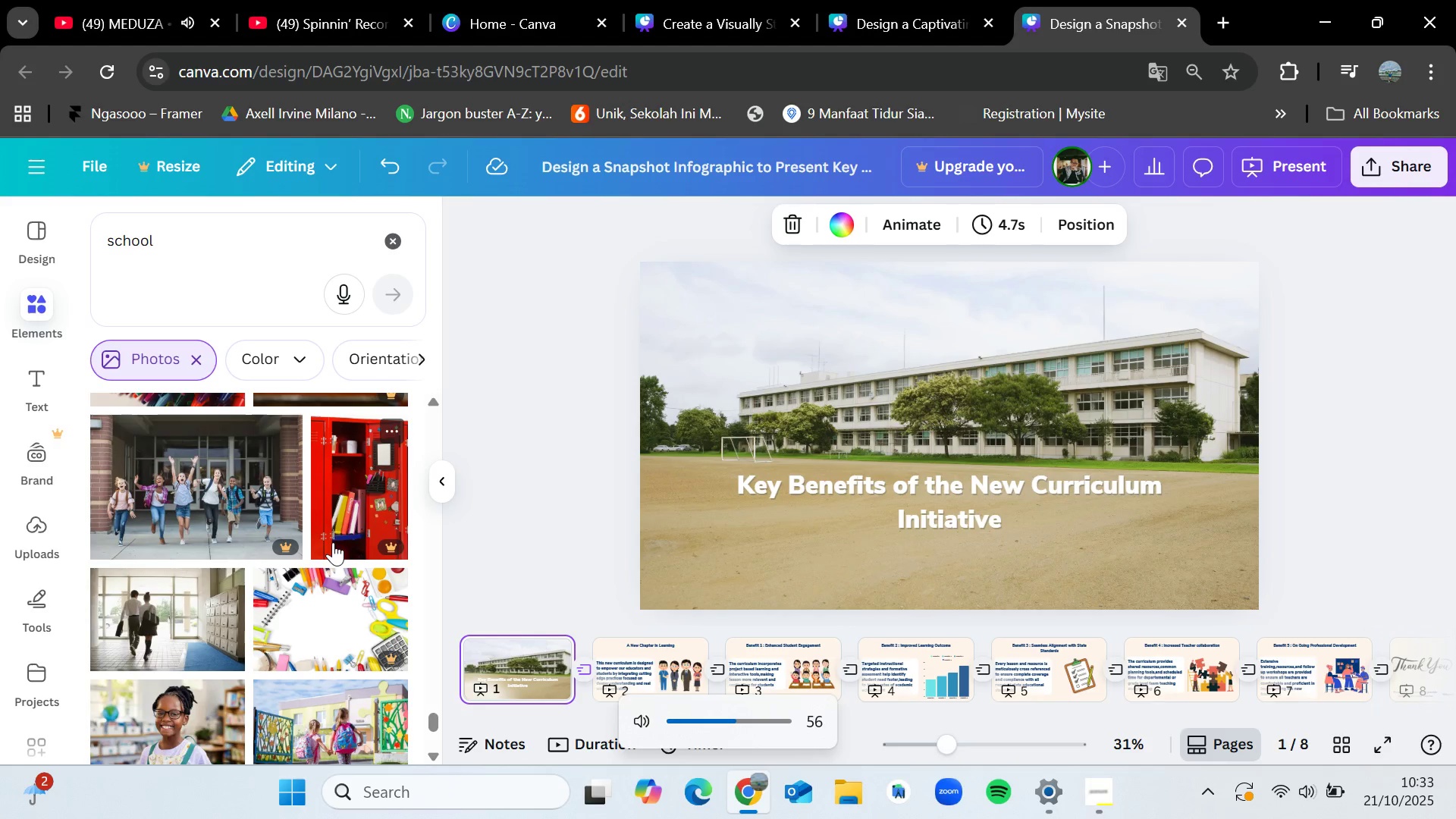 
key(VolumeDown)
 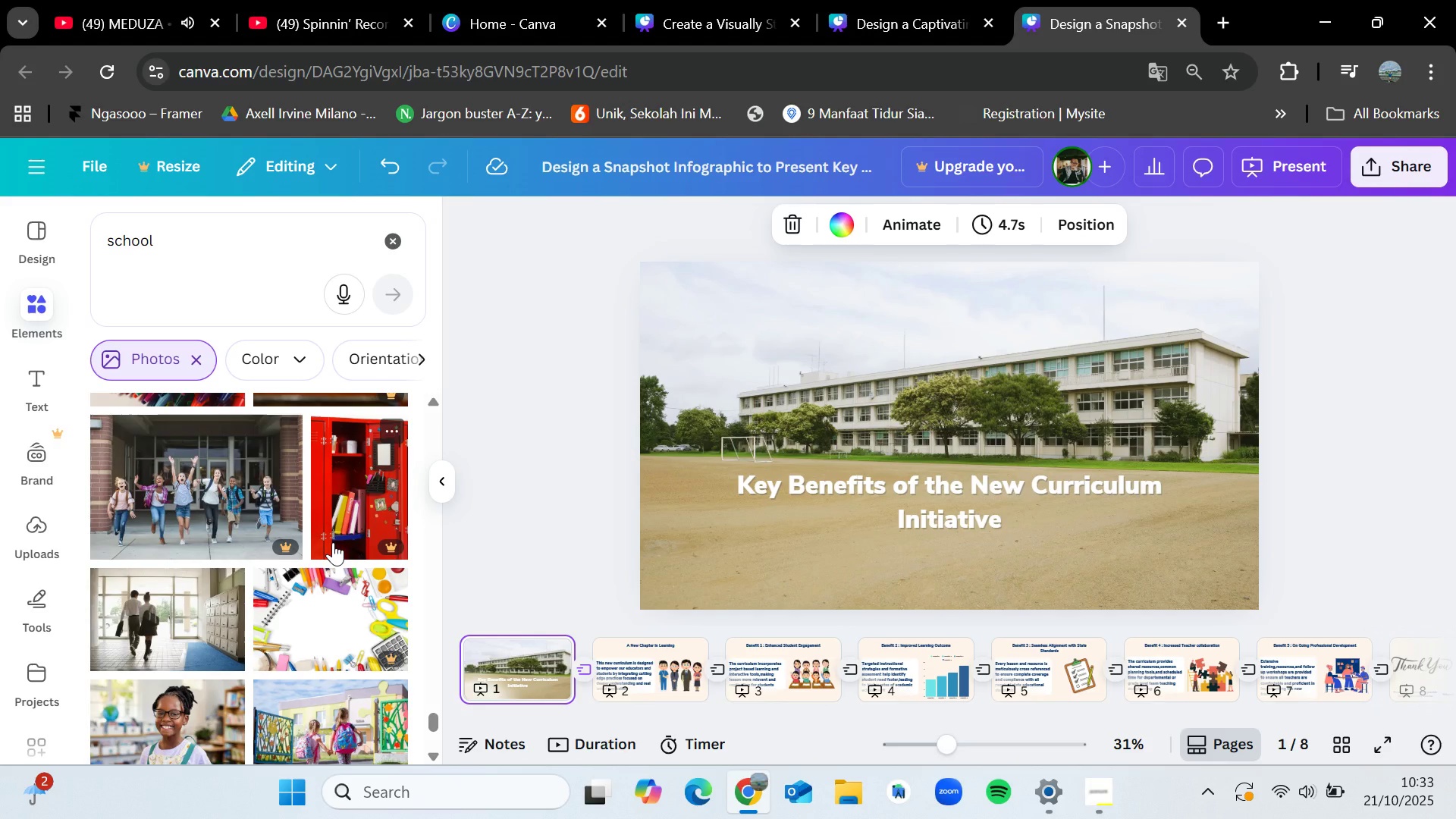 
key(ArrowRight)
 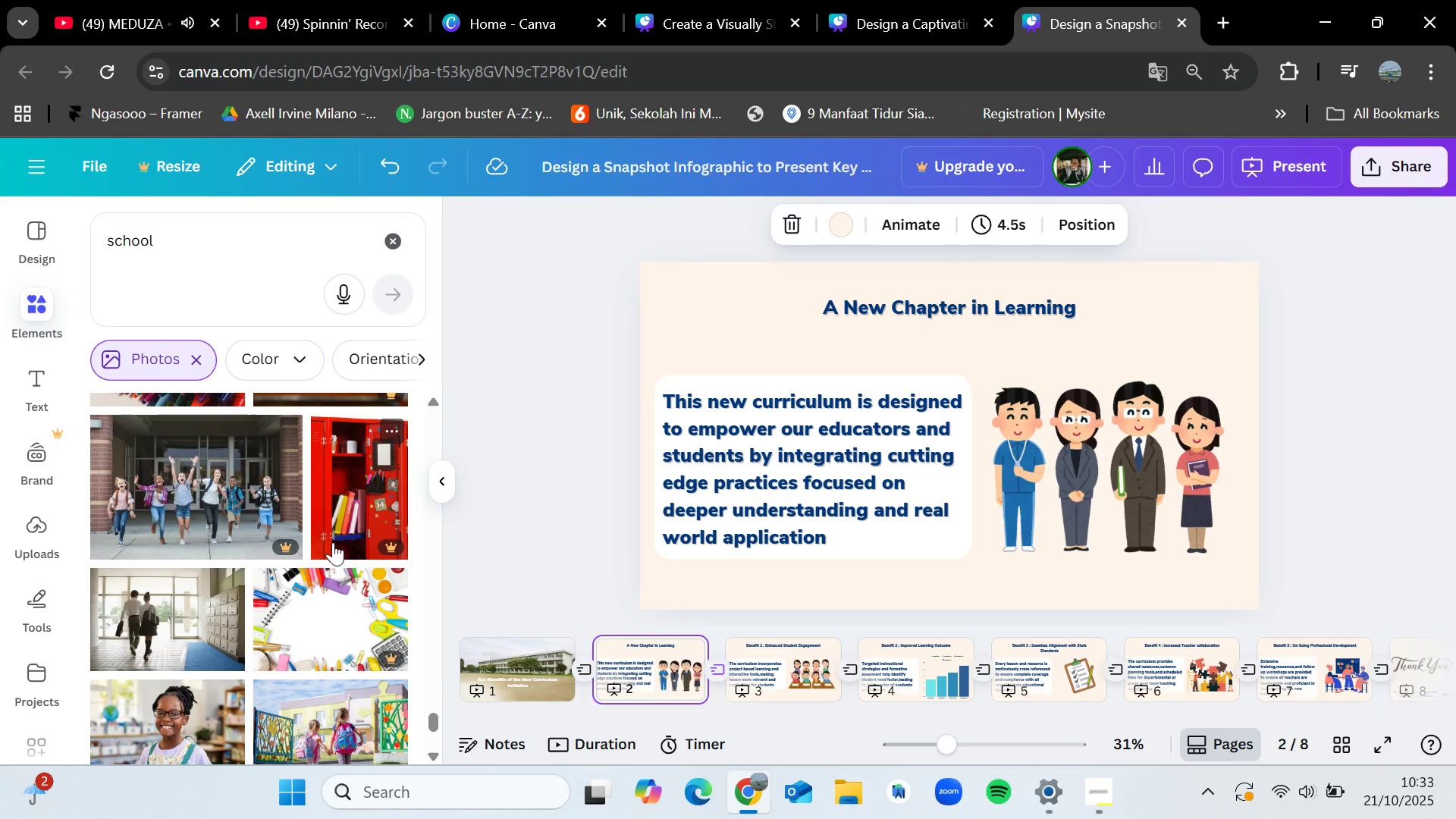 
key(ArrowRight)
 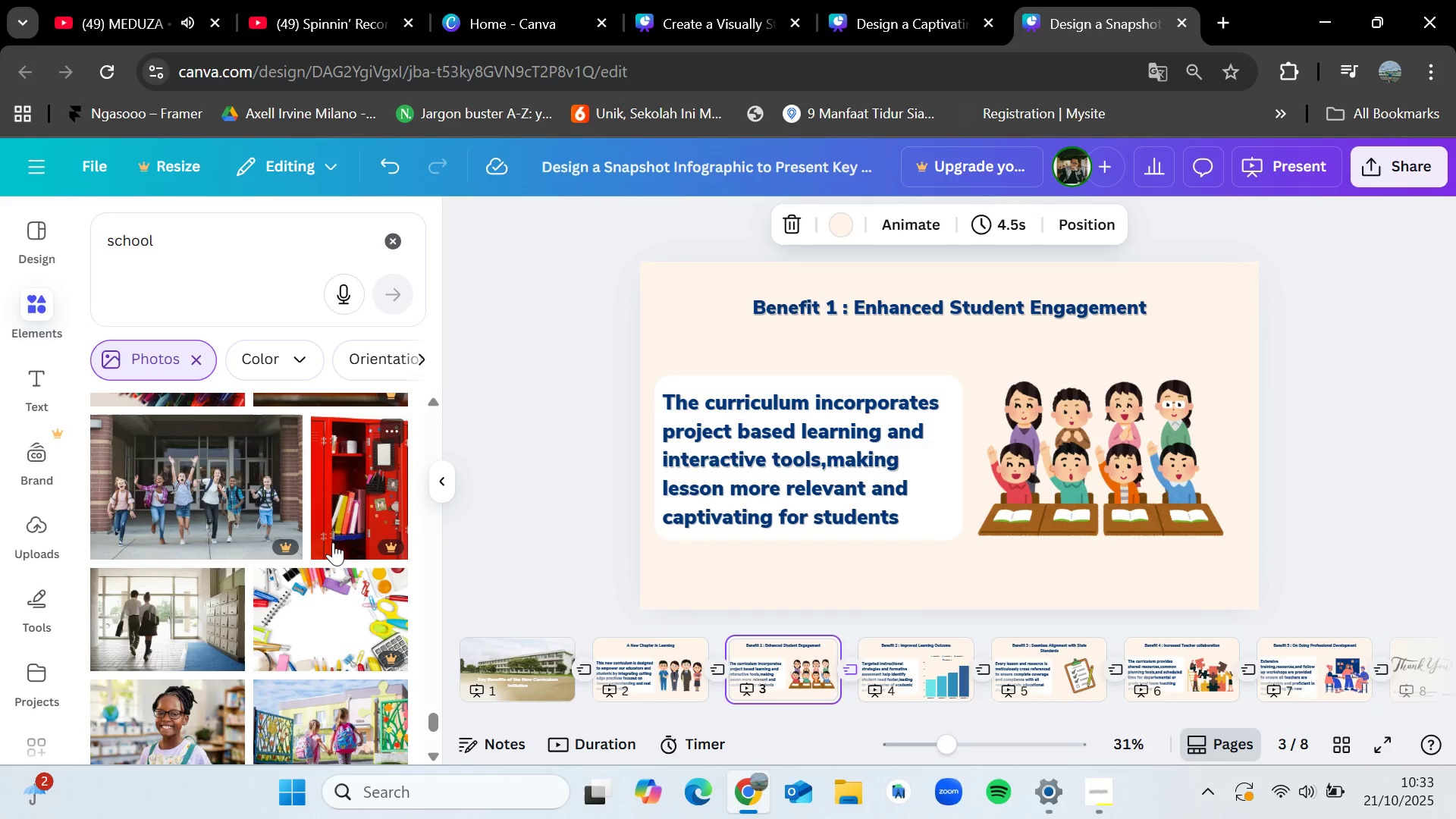 
key(ArrowRight)
 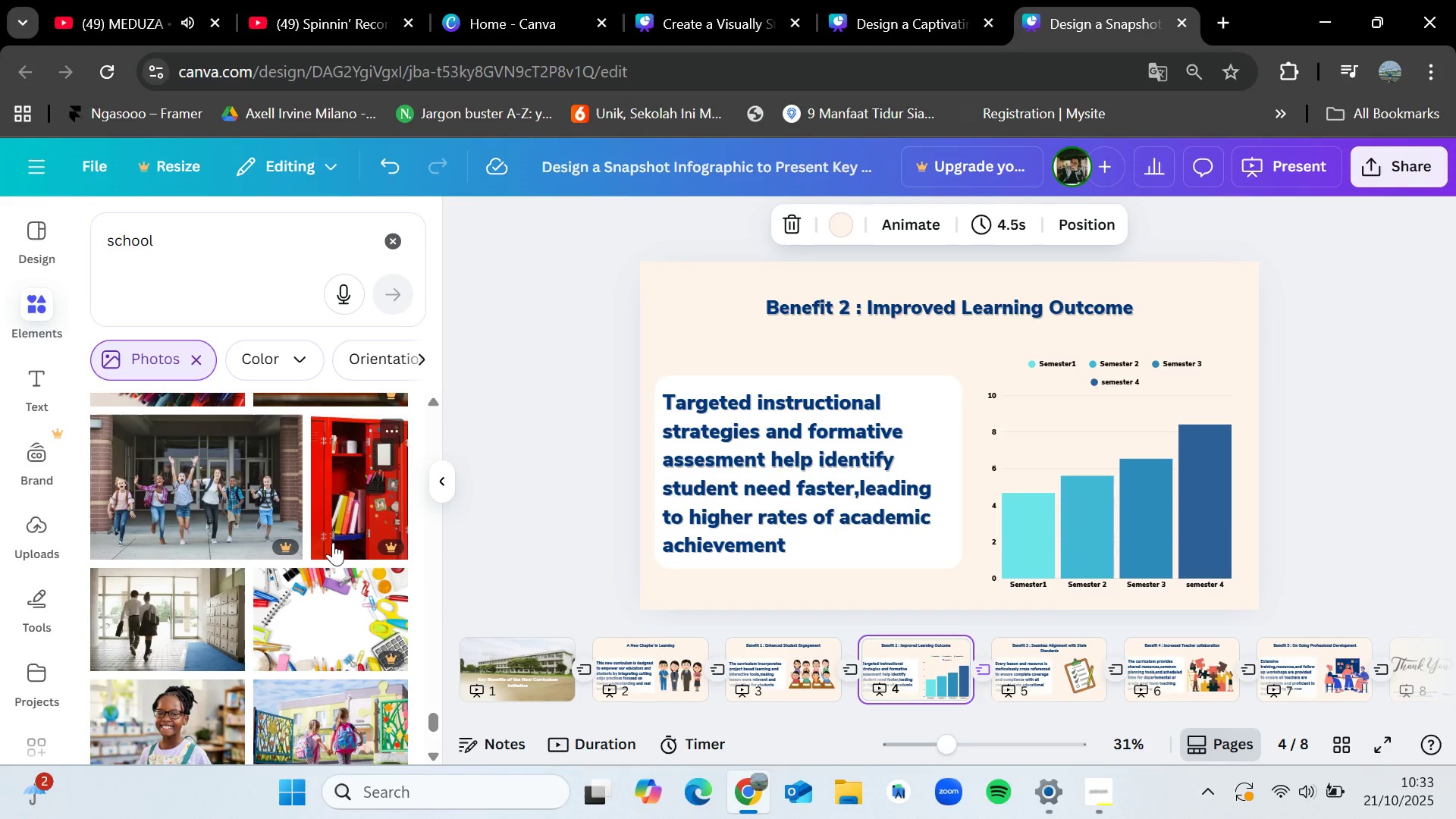 
key(ArrowRight)
 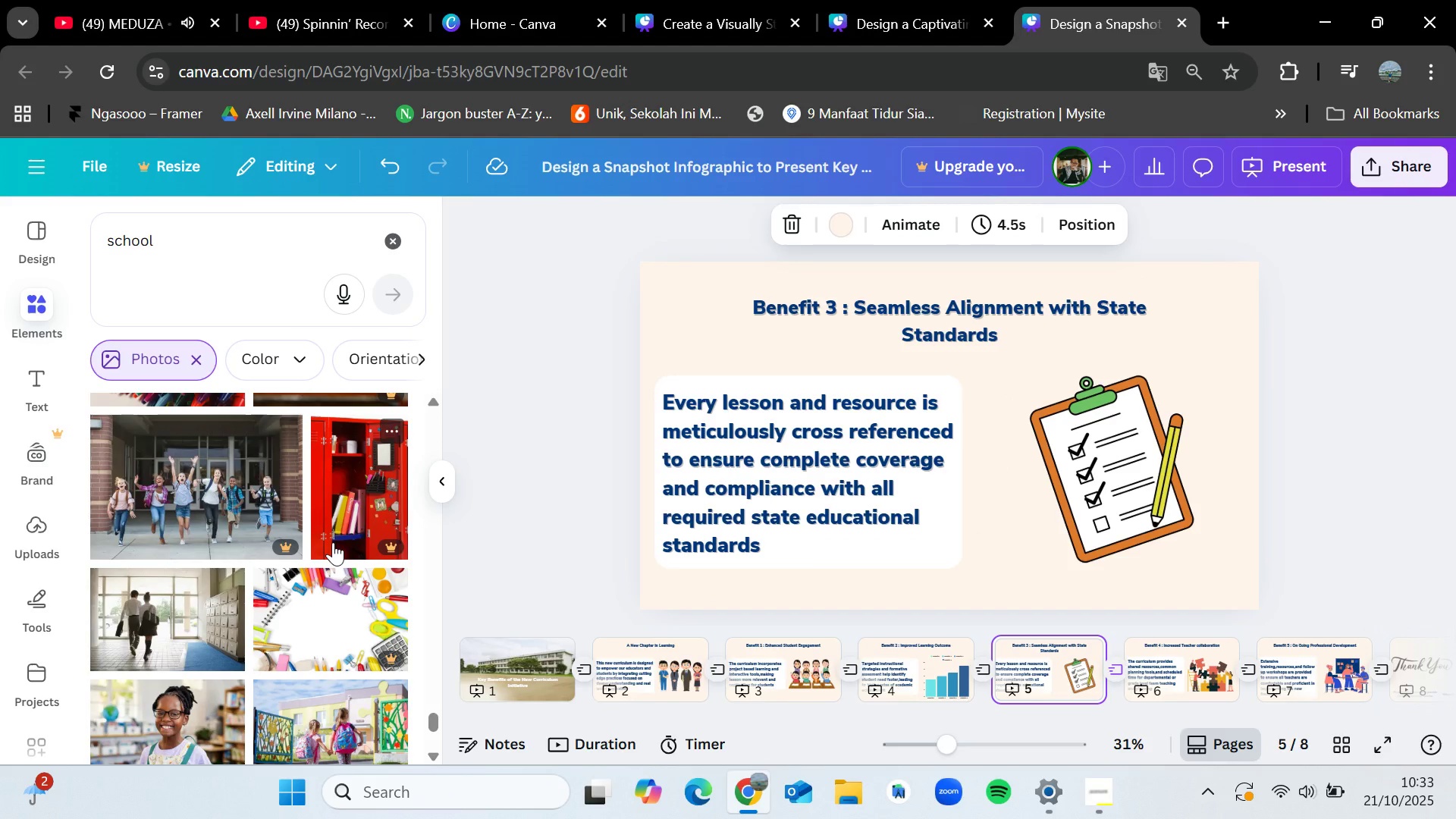 
key(ArrowRight)
 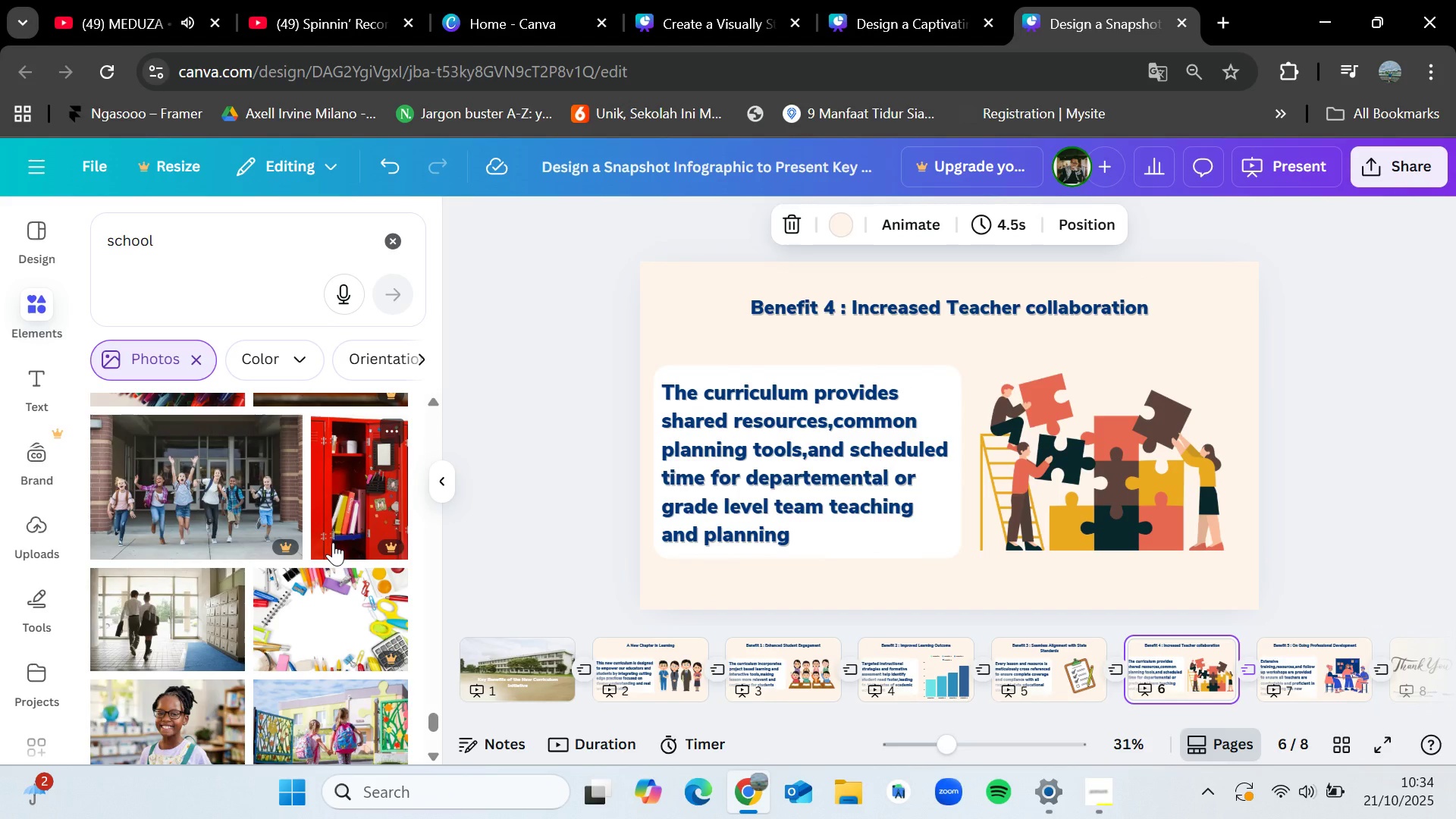 
key(ArrowRight)
 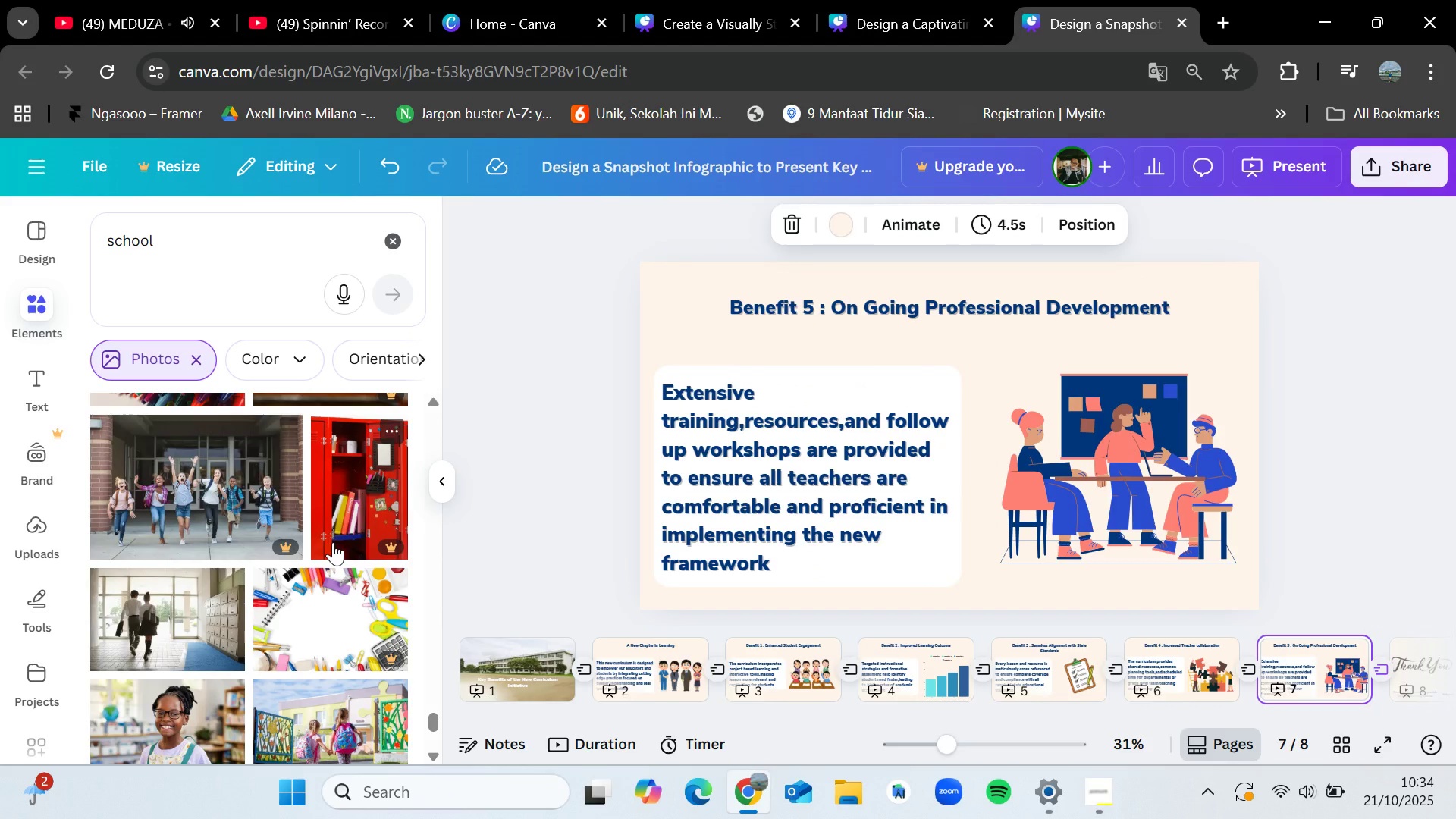 
key(ArrowRight)
 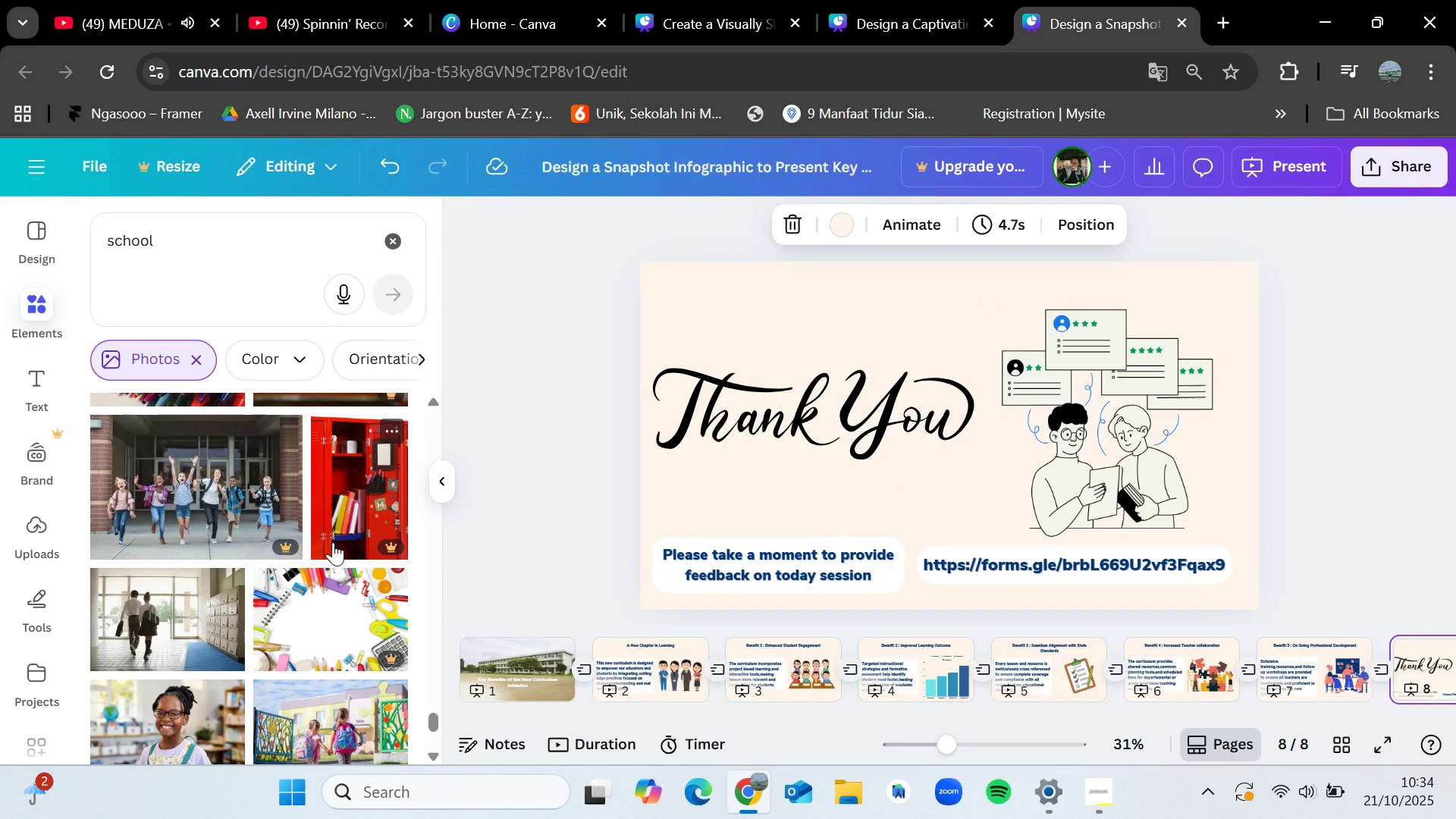 
key(ArrowLeft)
 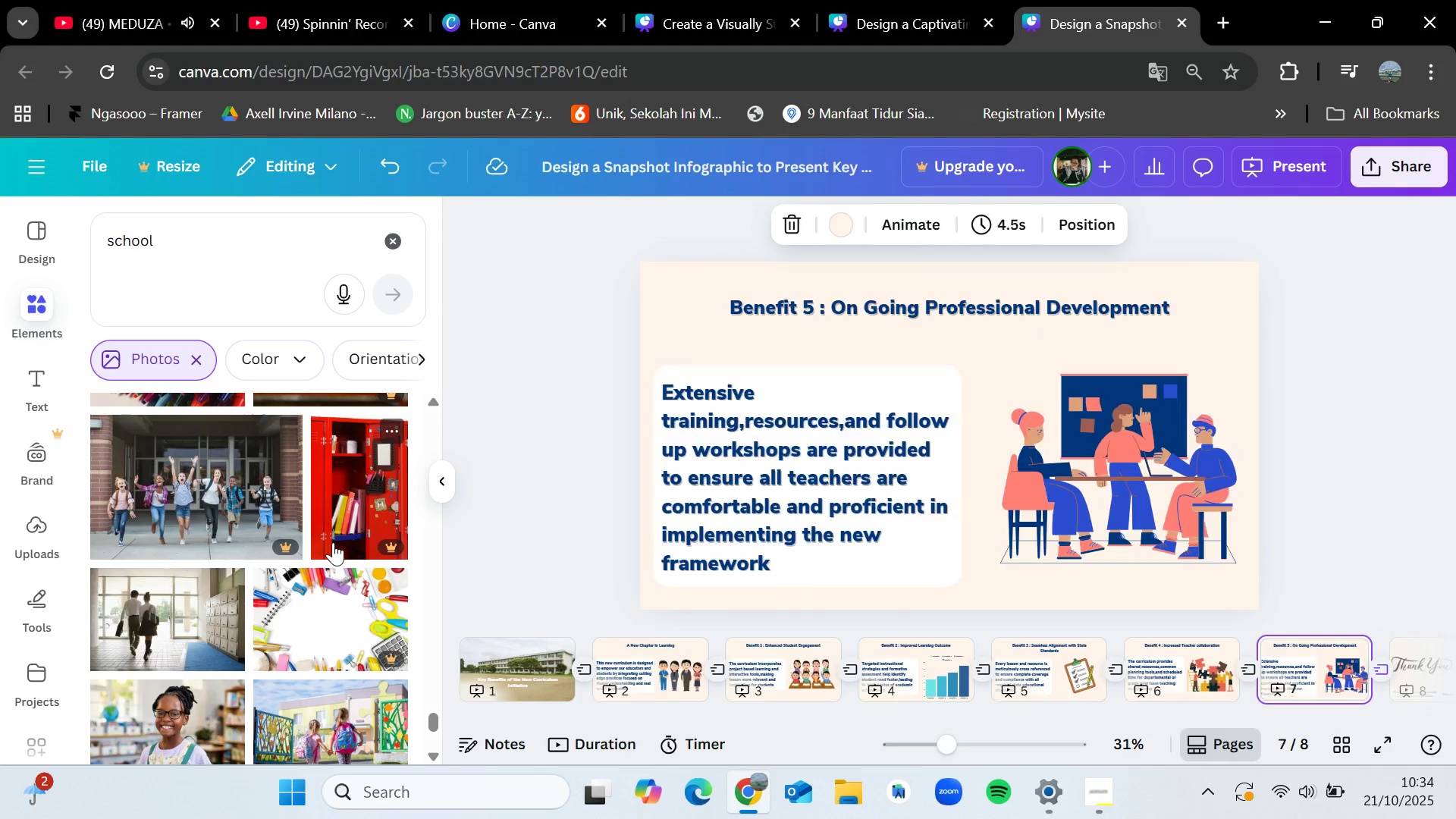 
key(ArrowLeft)
 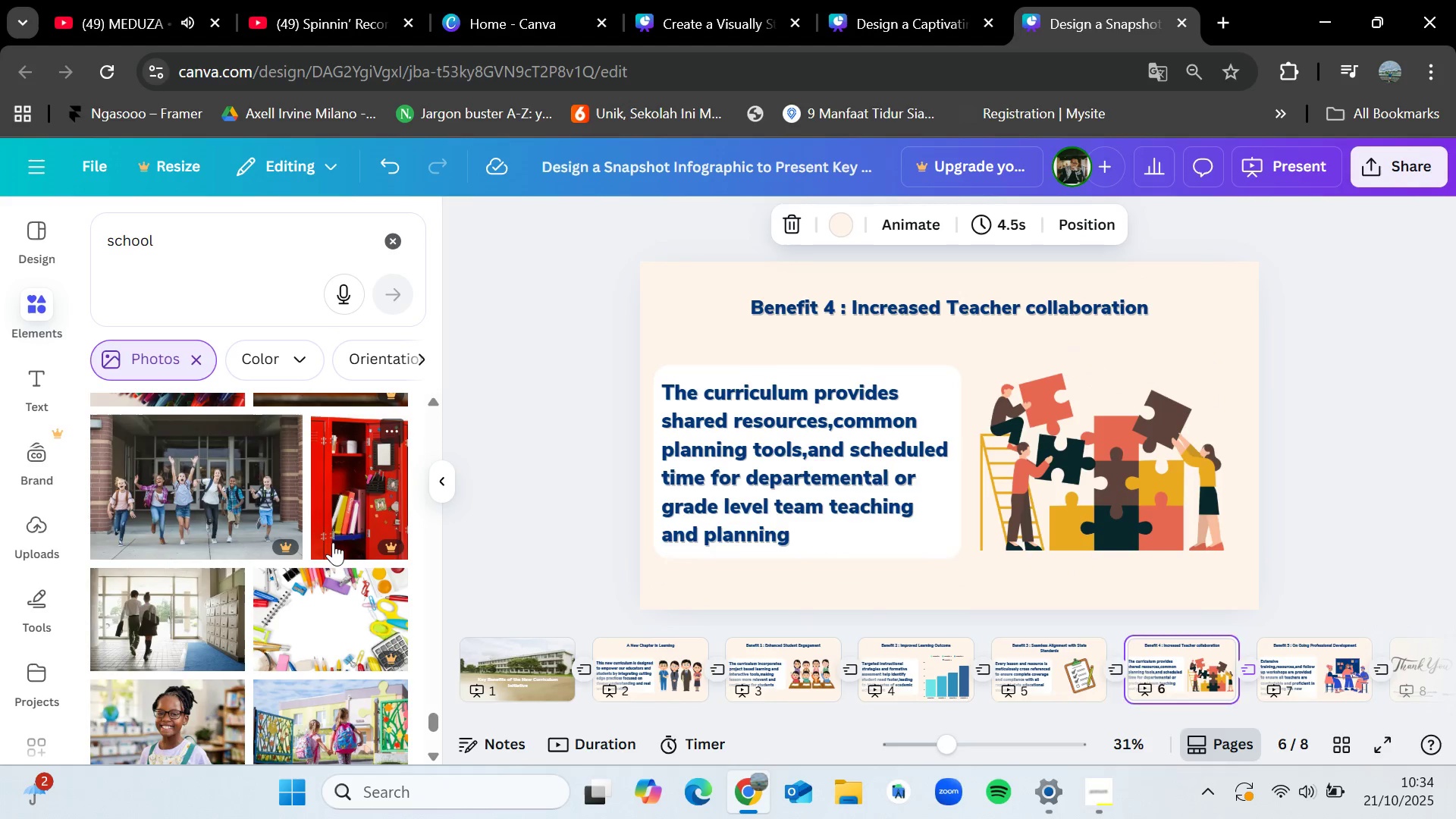 
key(ArrowLeft)
 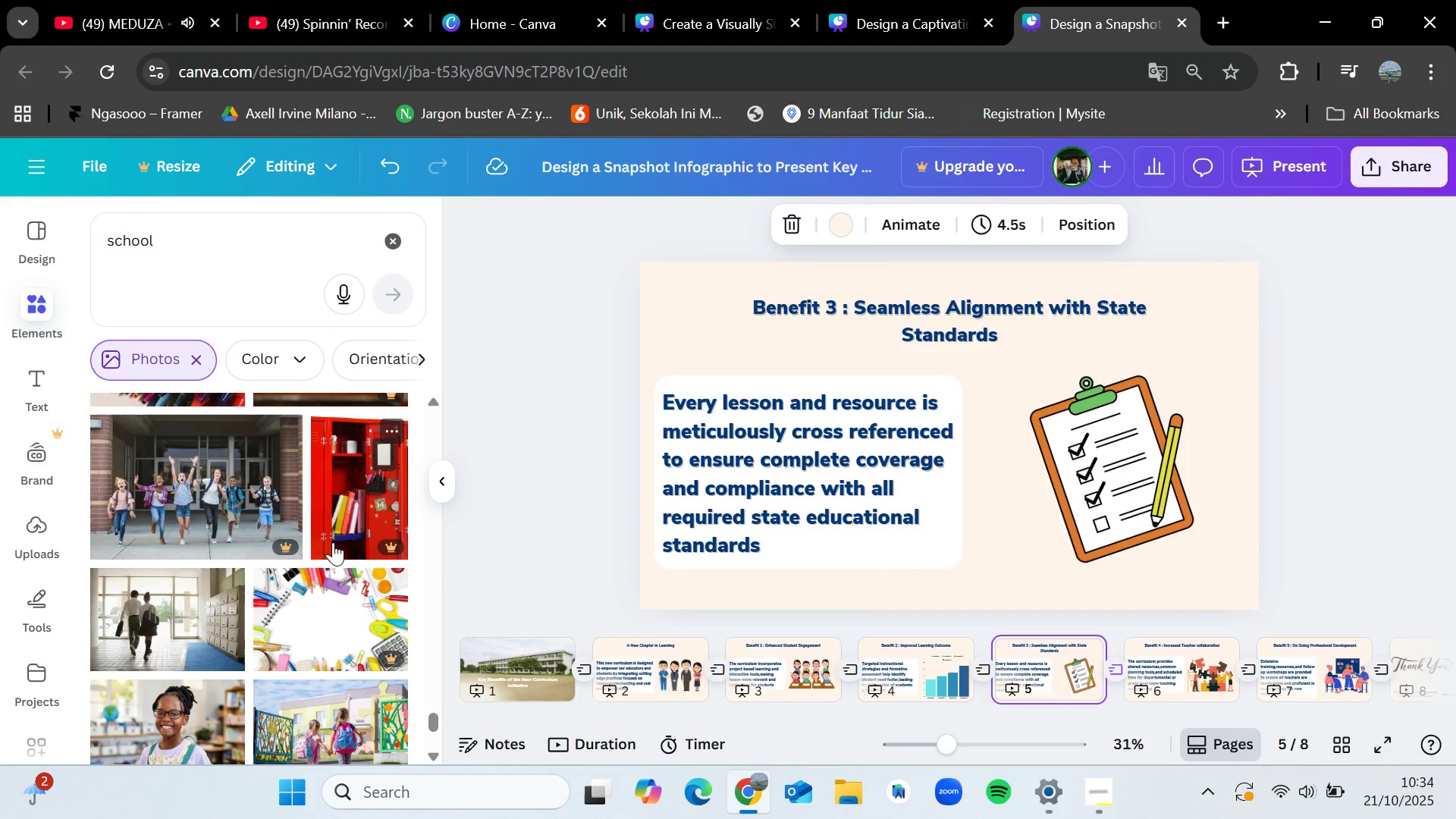 
key(ArrowLeft)
 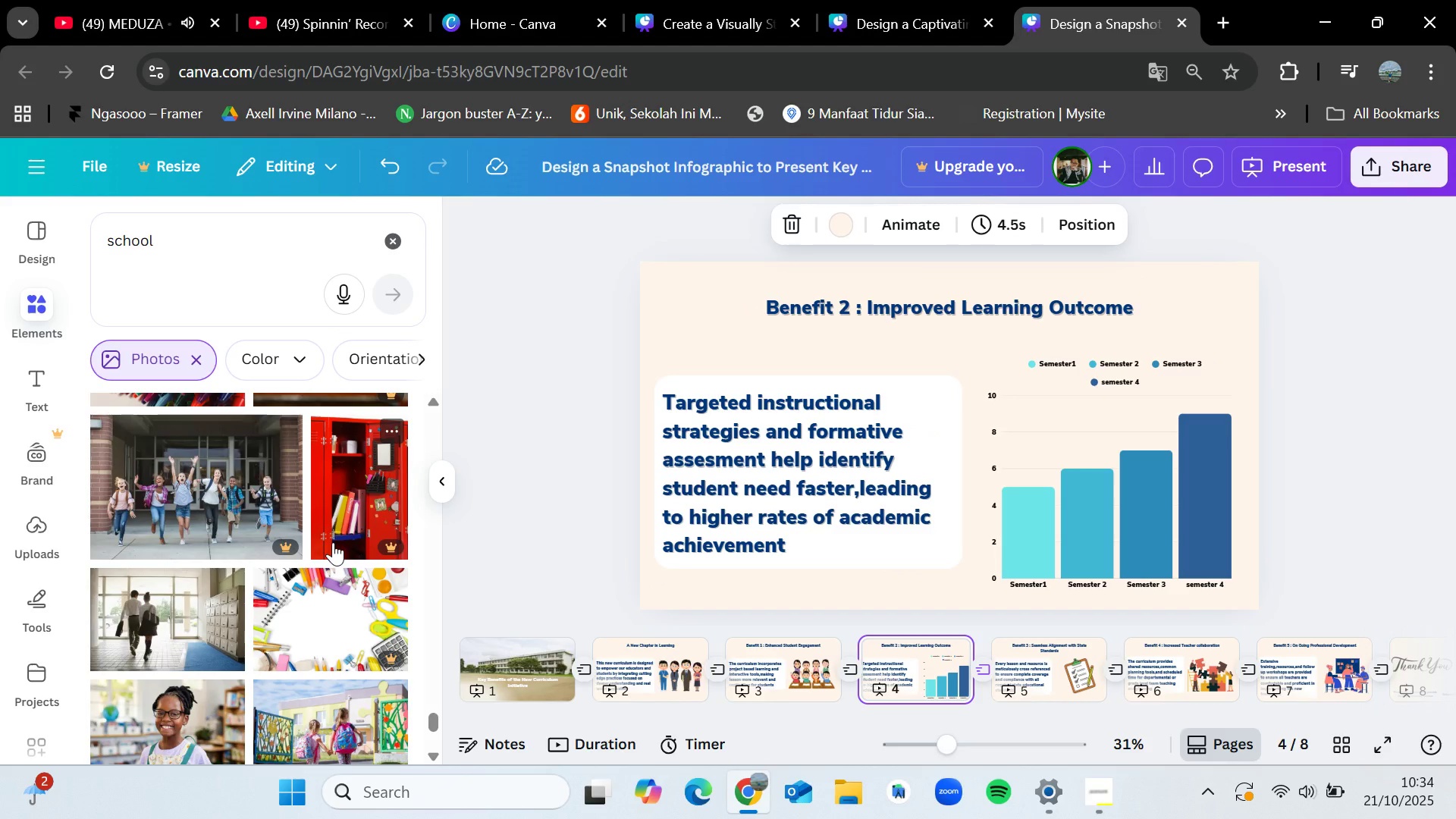 
key(ArrowLeft)
 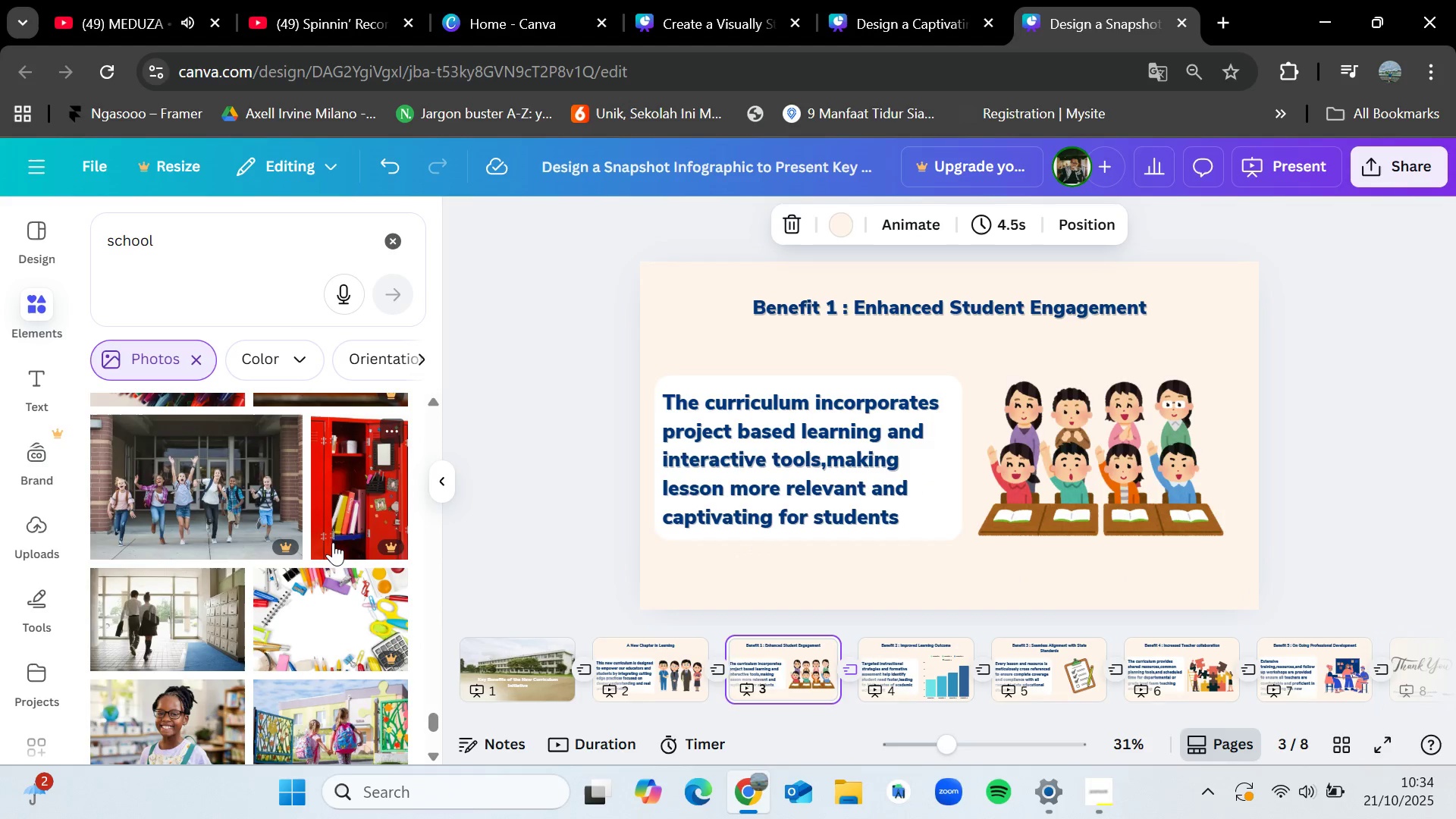 
key(ArrowLeft)
 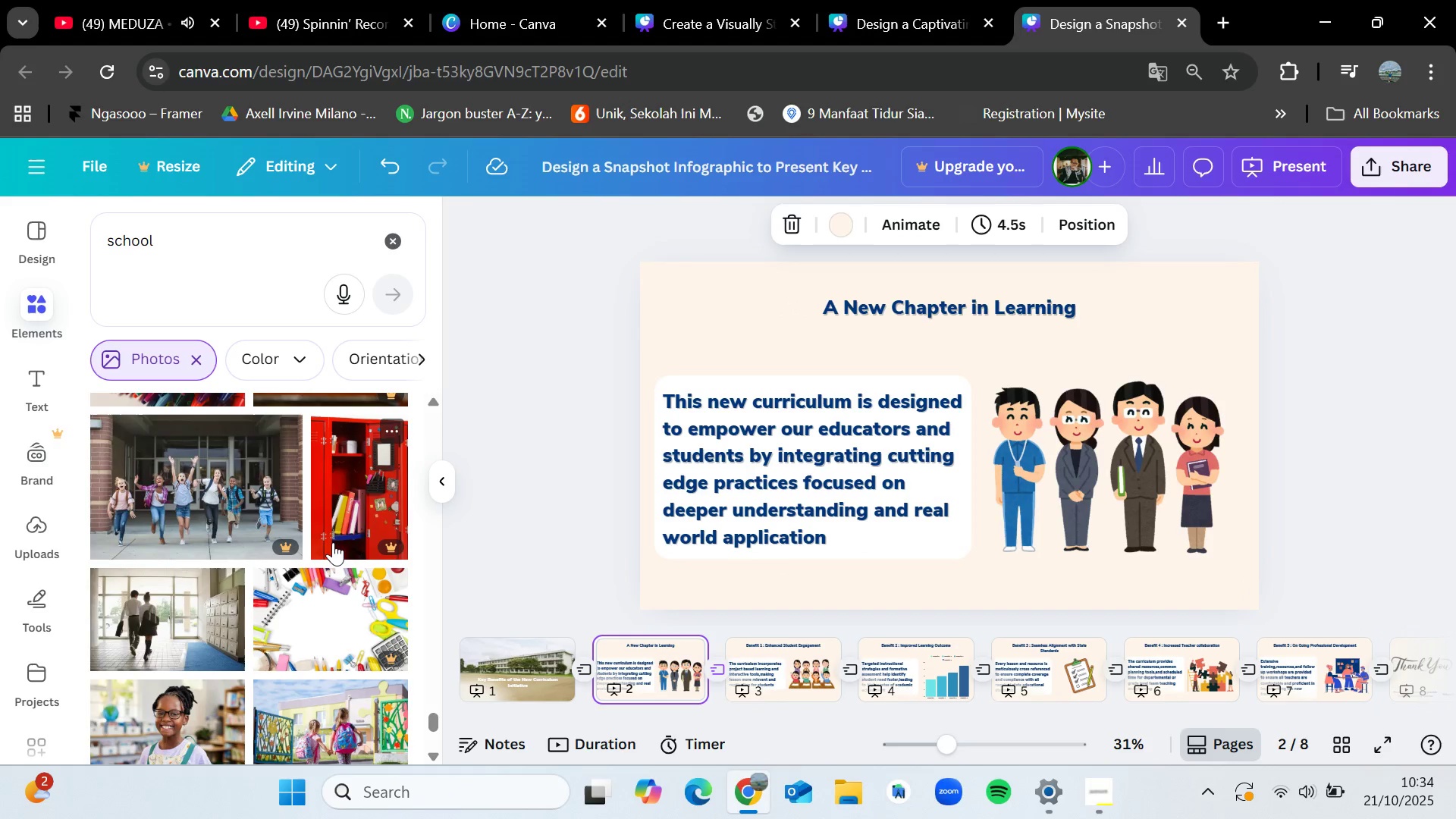 
wait(7.46)
 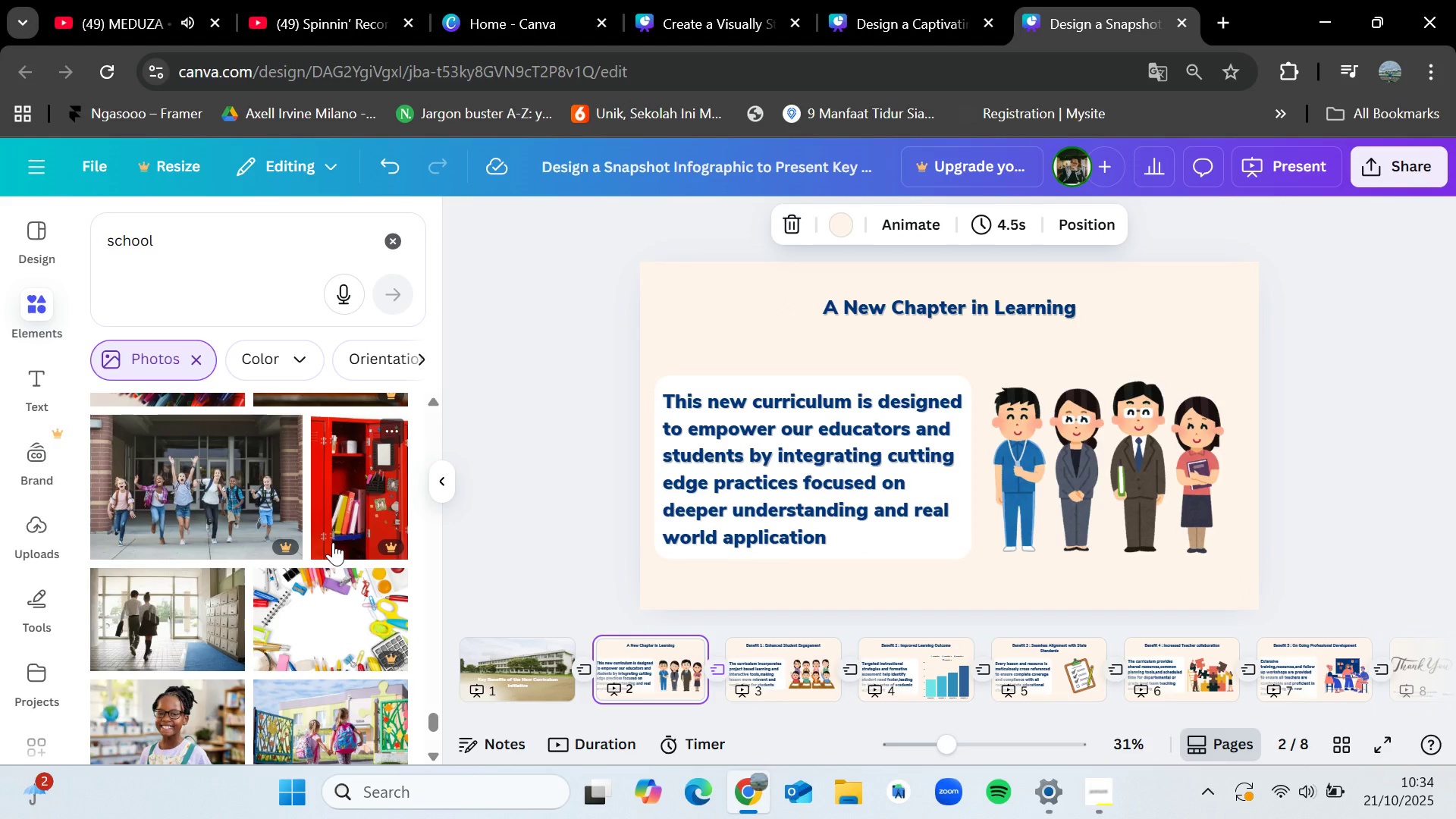 
key(ArrowLeft)
 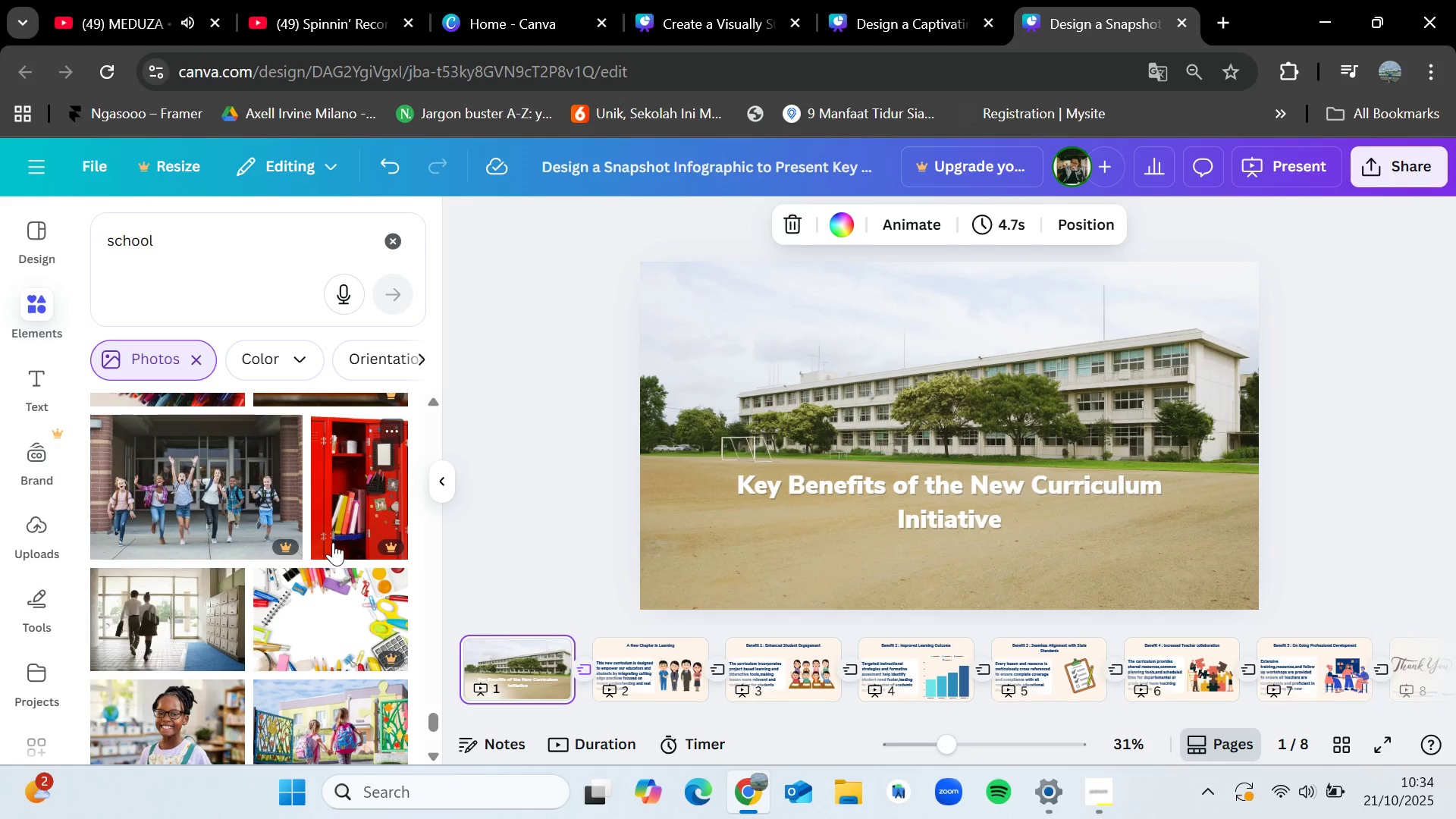 
key(ArrowRight)
 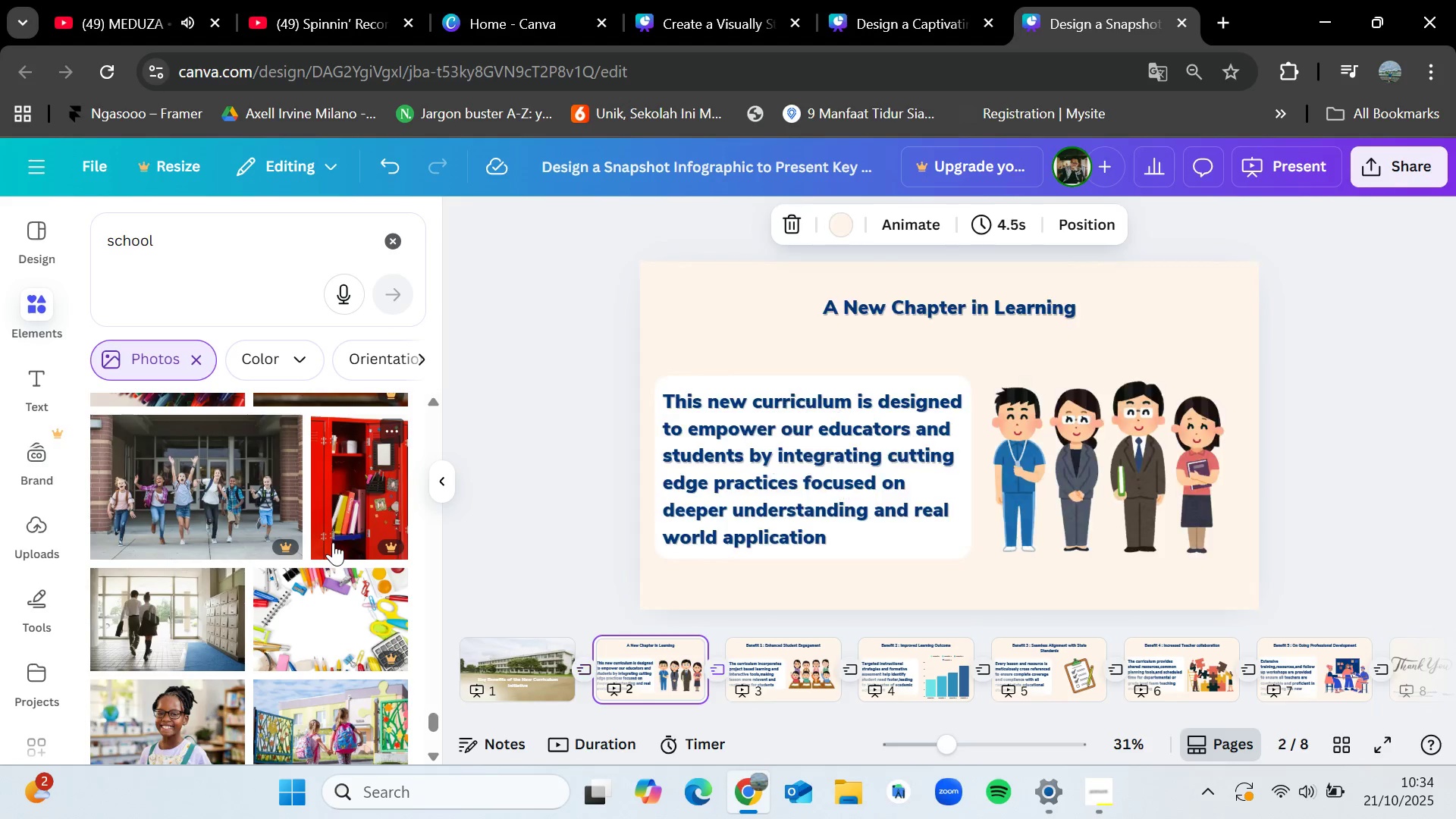 
key(ArrowRight)
 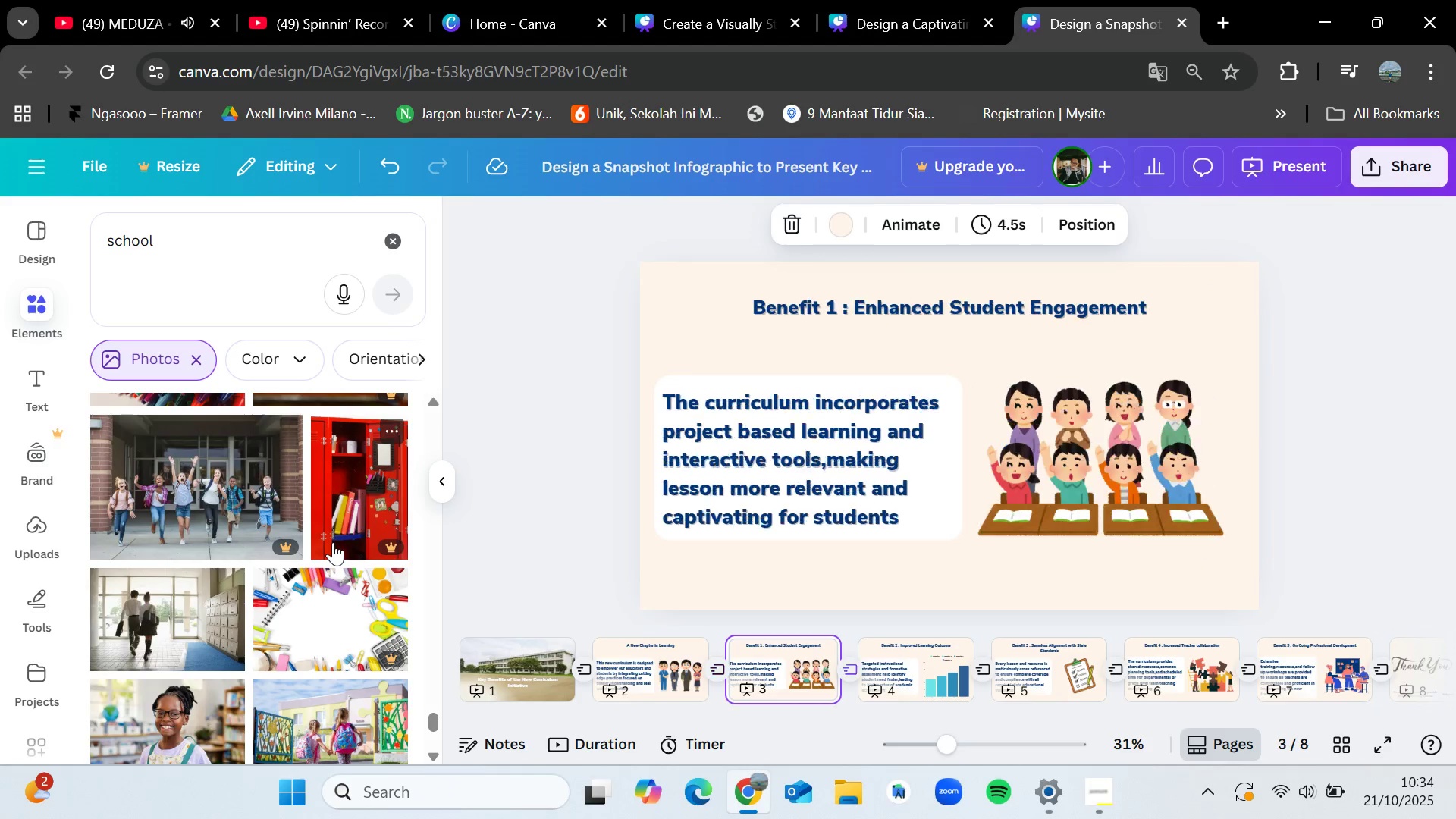 
key(ArrowRight)
 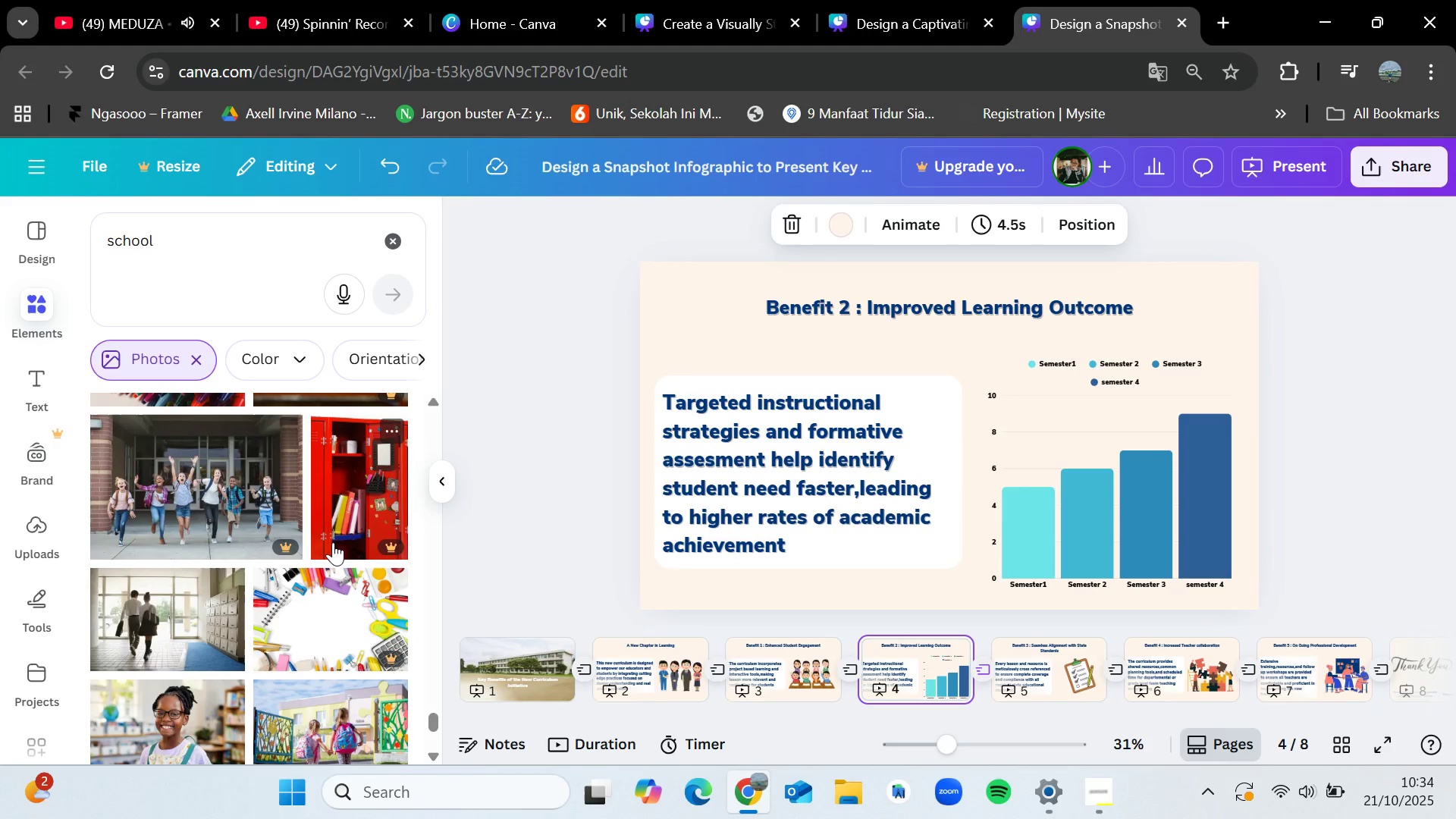 
key(ArrowRight)
 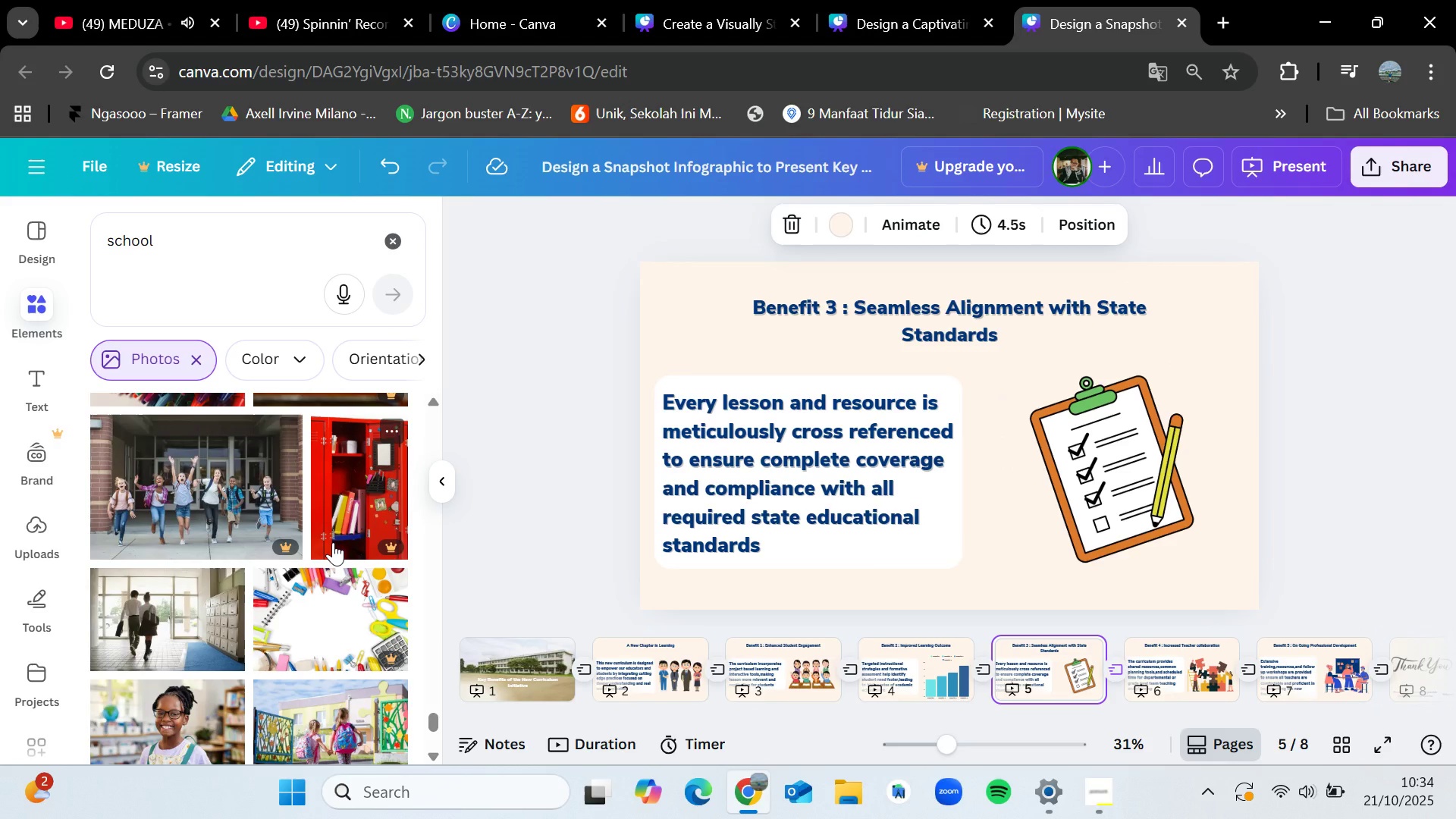 
wait(12.83)
 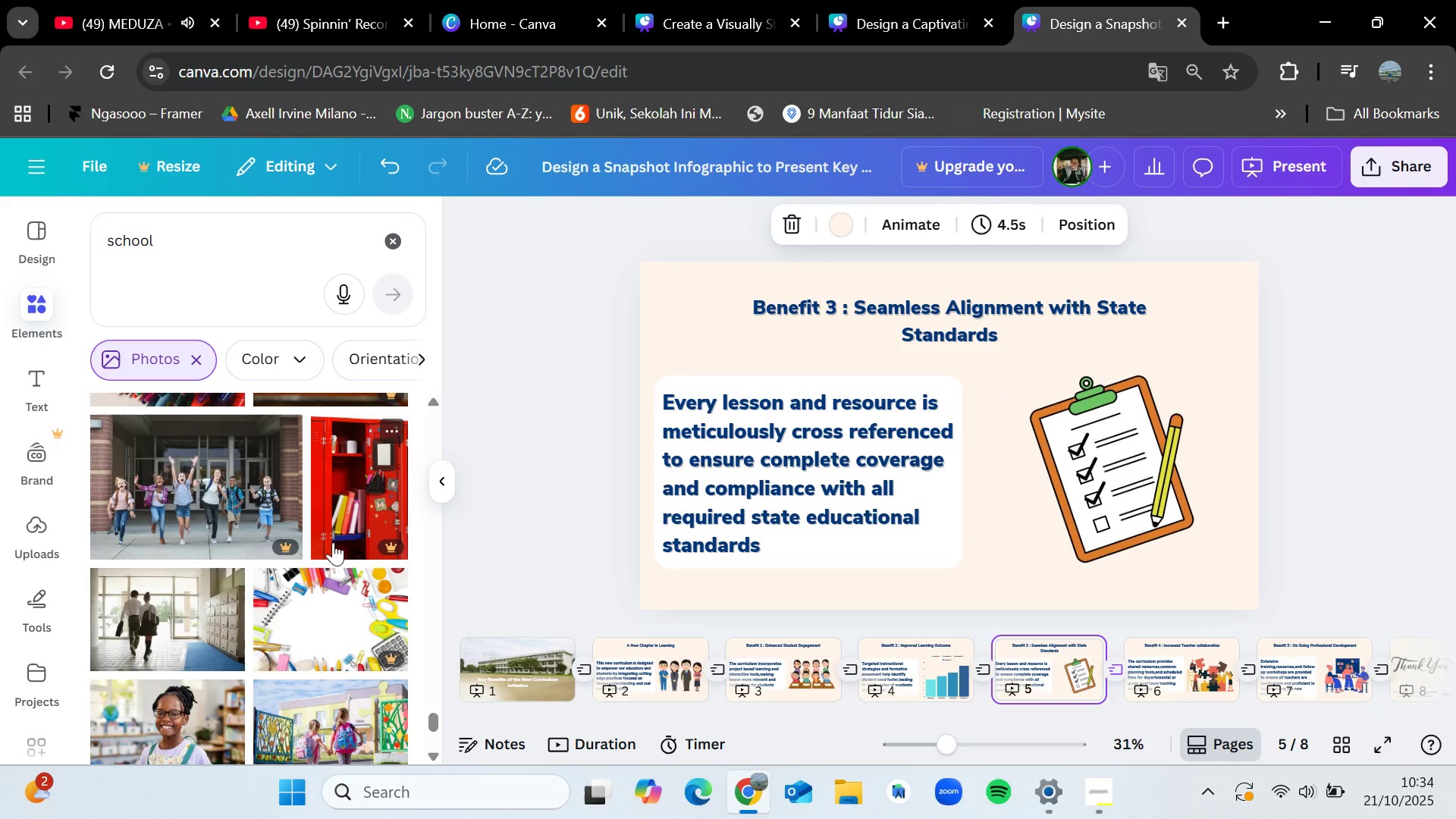 
key(ArrowRight)